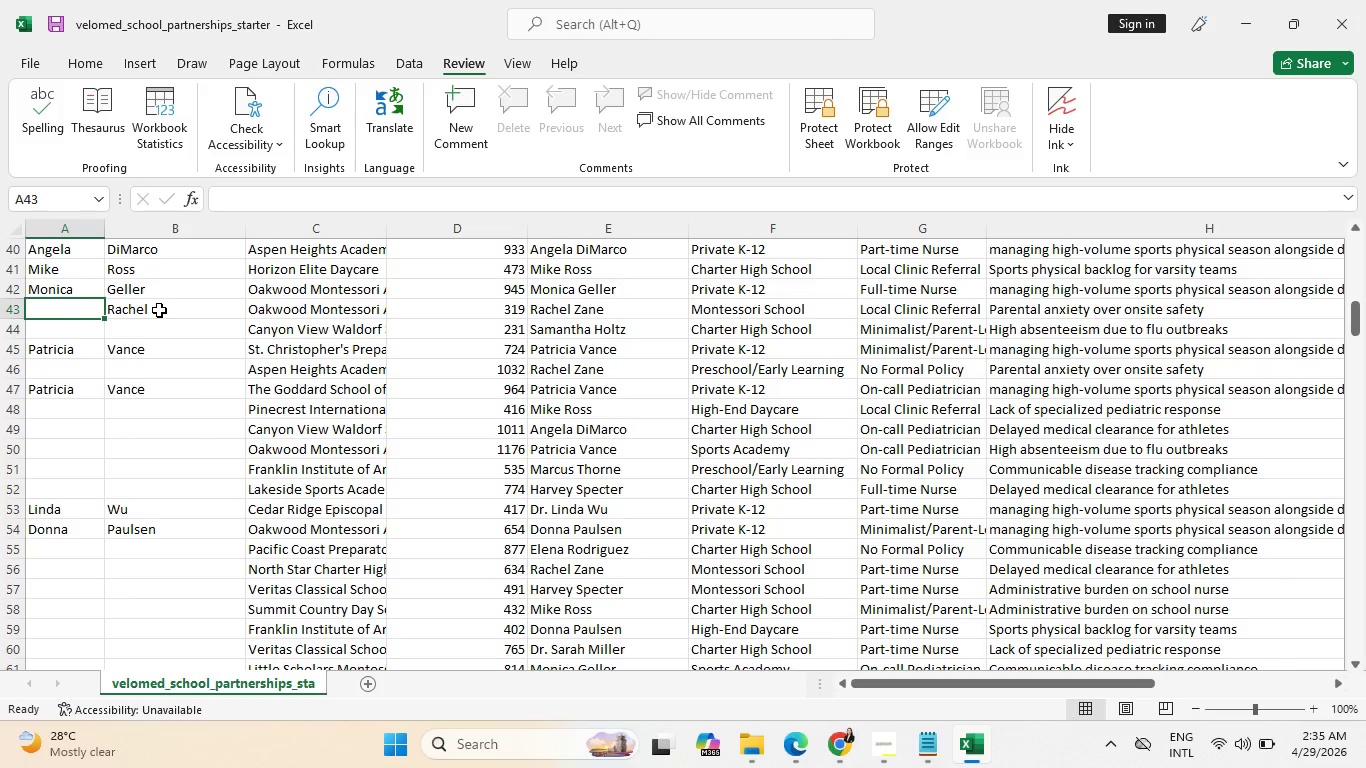 
type(rACH)
key(Backspace)
key(Backspace)
key(Backspace)
key(Backspace)
key(Backspace)
type(Rachel)
key(Tab)
 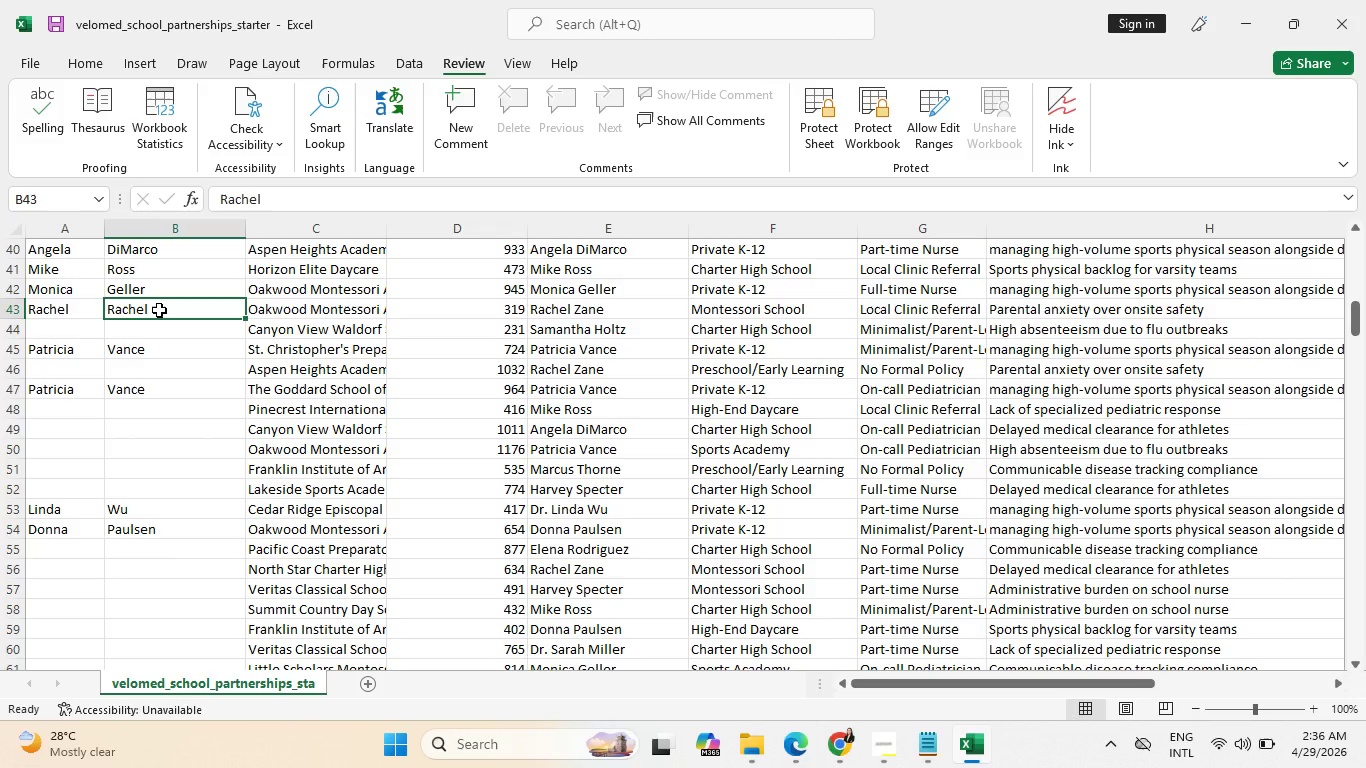 
type(X)
key(Backspace)
type(Zane)
 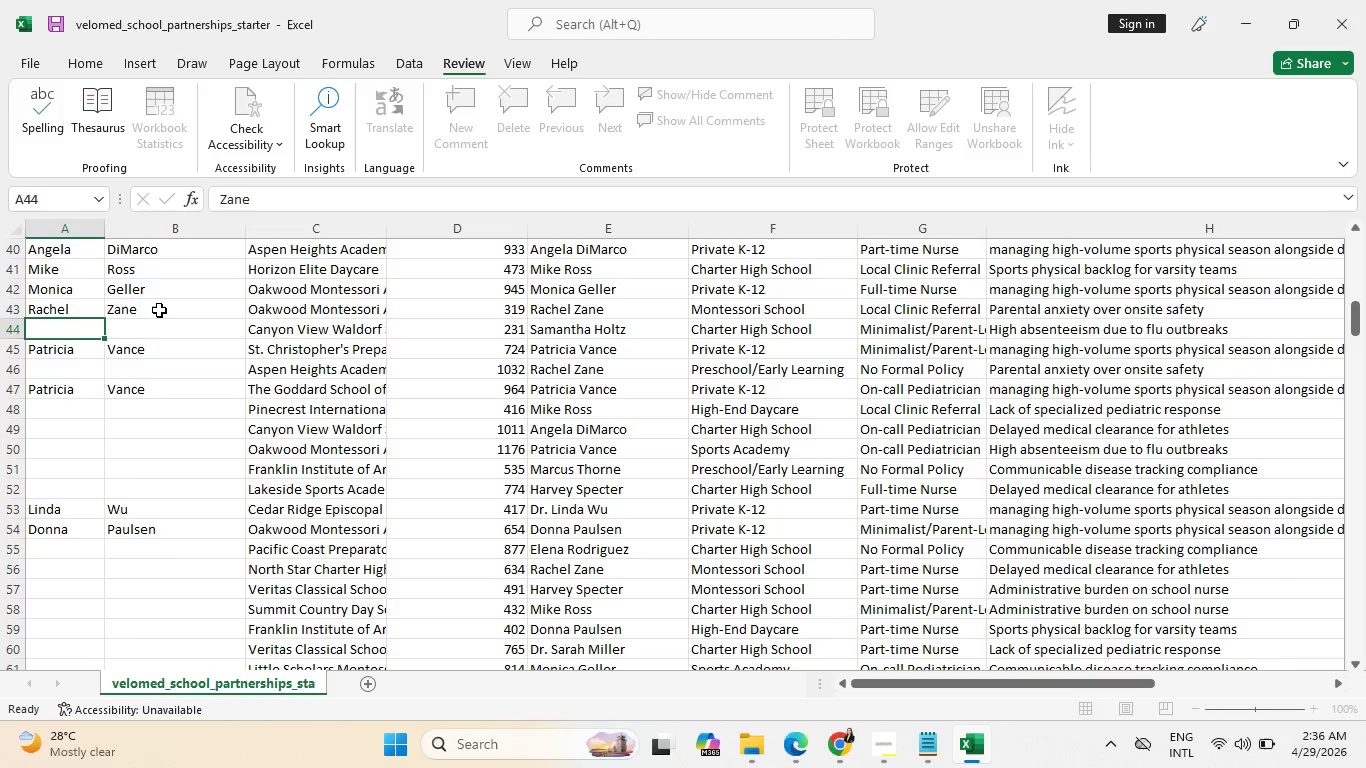 
key(Enter)
 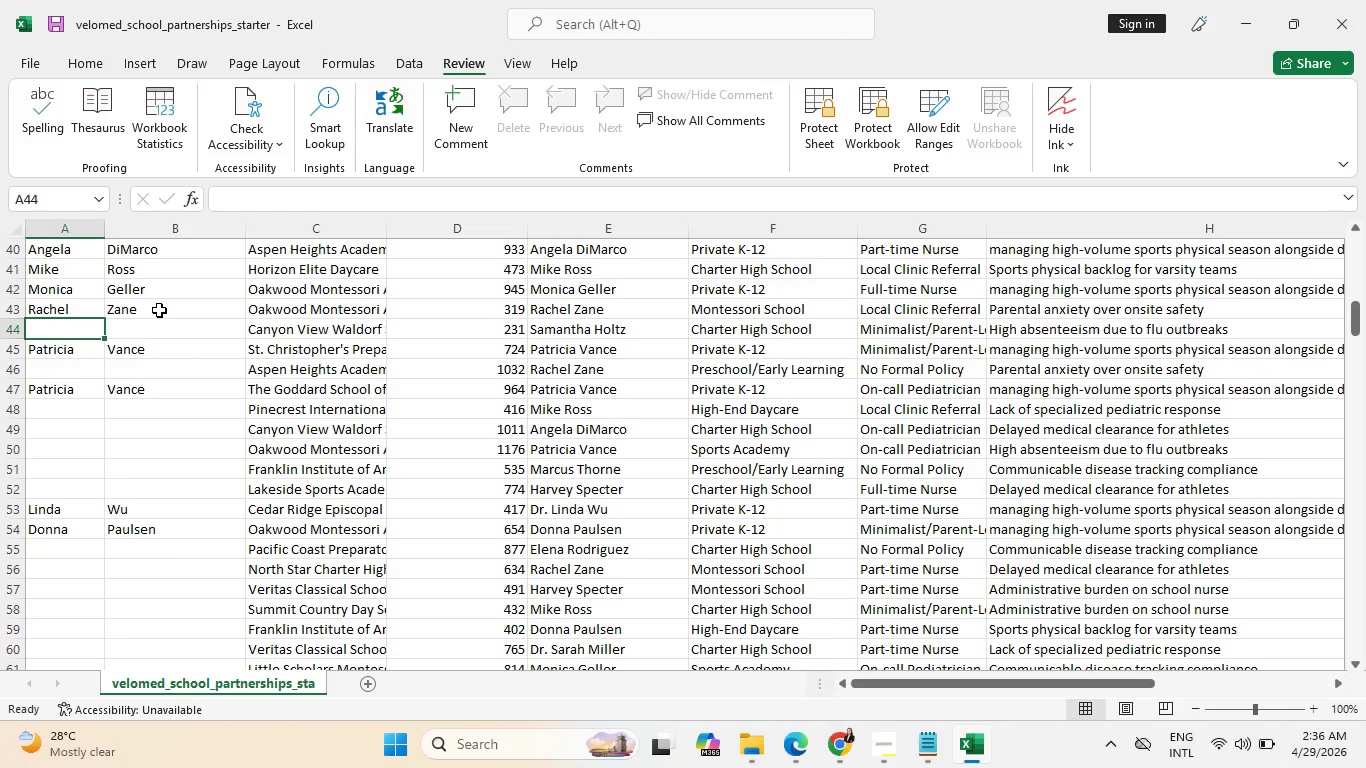 
wait(8.42)
 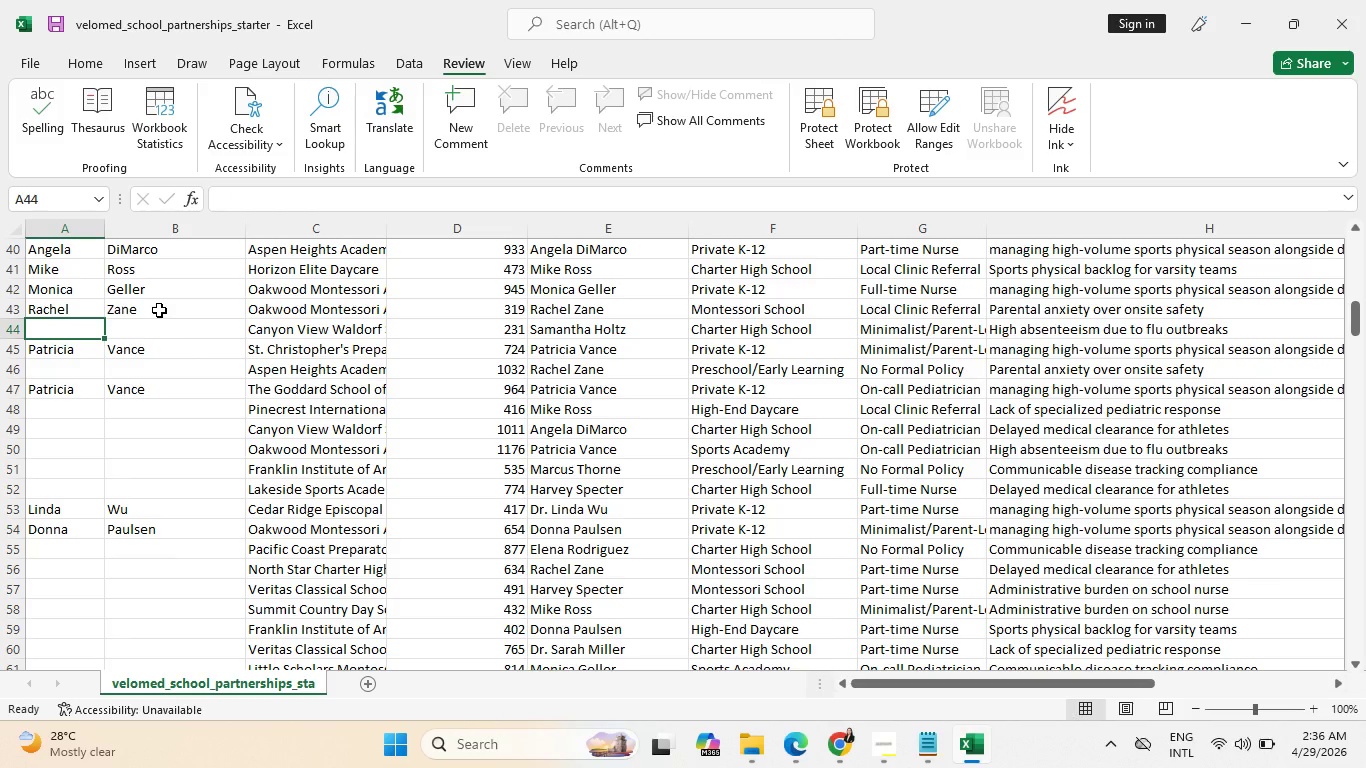 
type(Sam)
 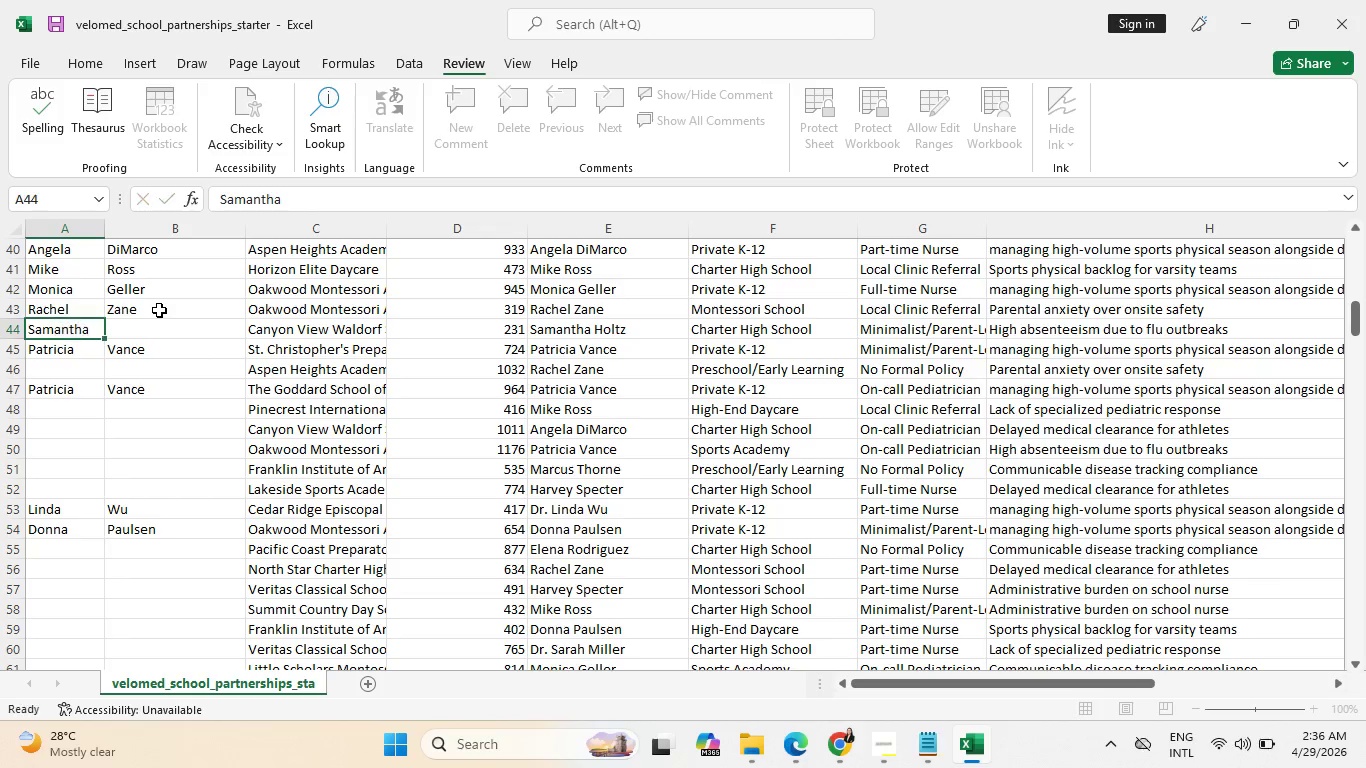 
key(Enter)
 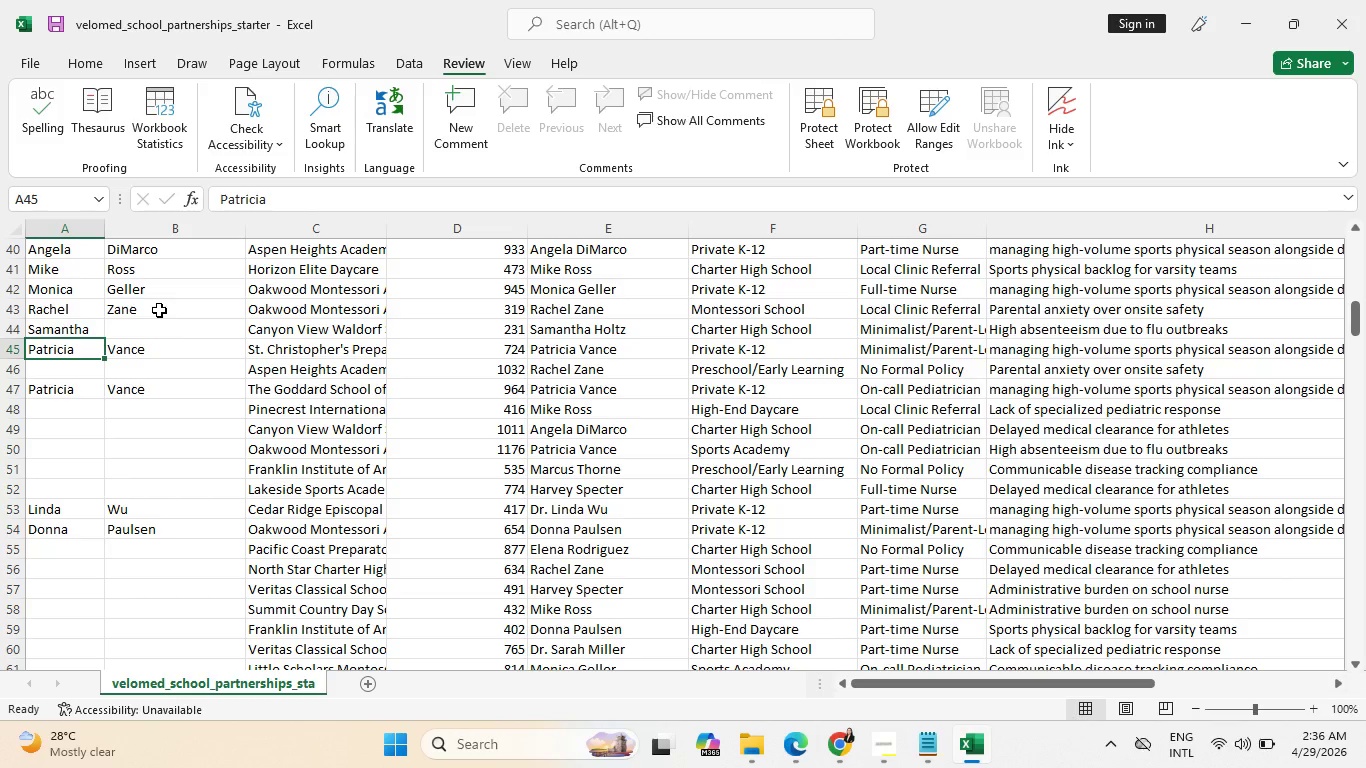 
key(ArrowUp)
 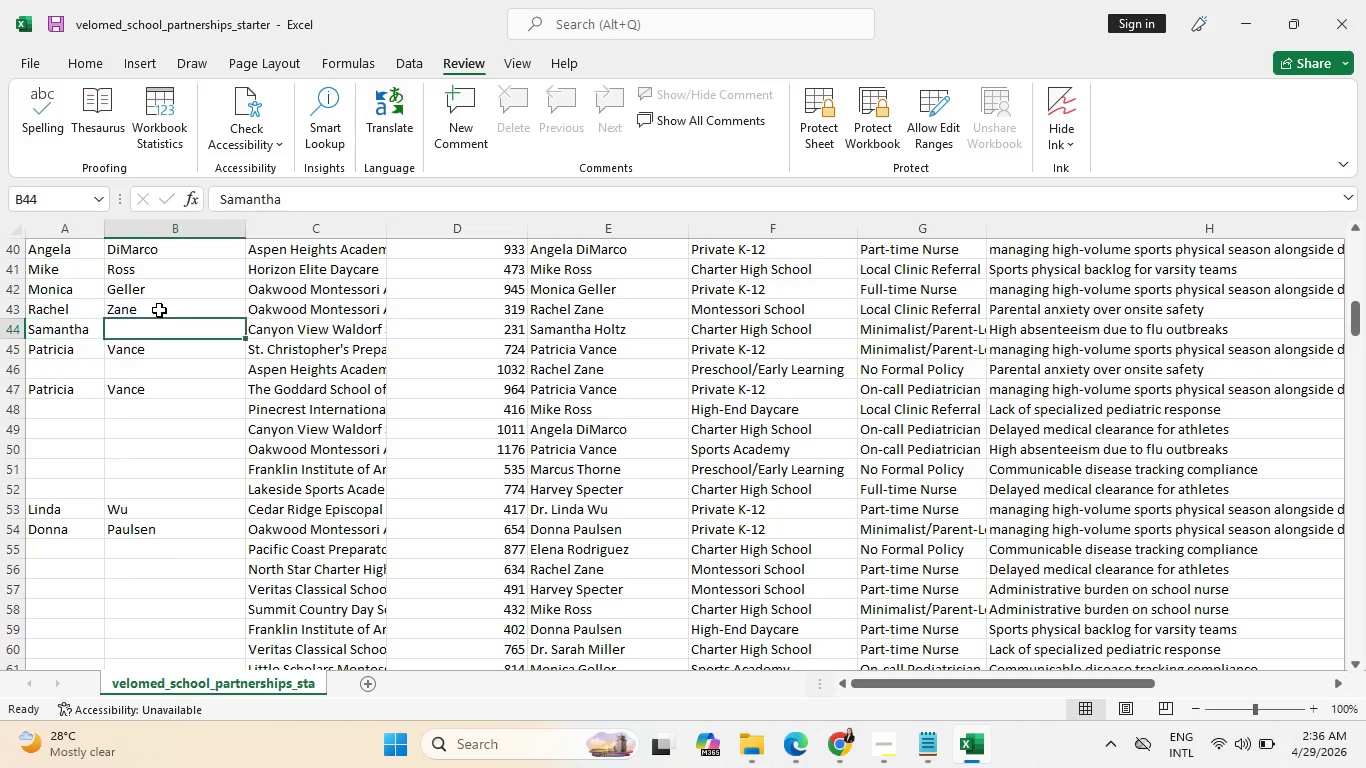 
key(Tab)
type(Ho)
 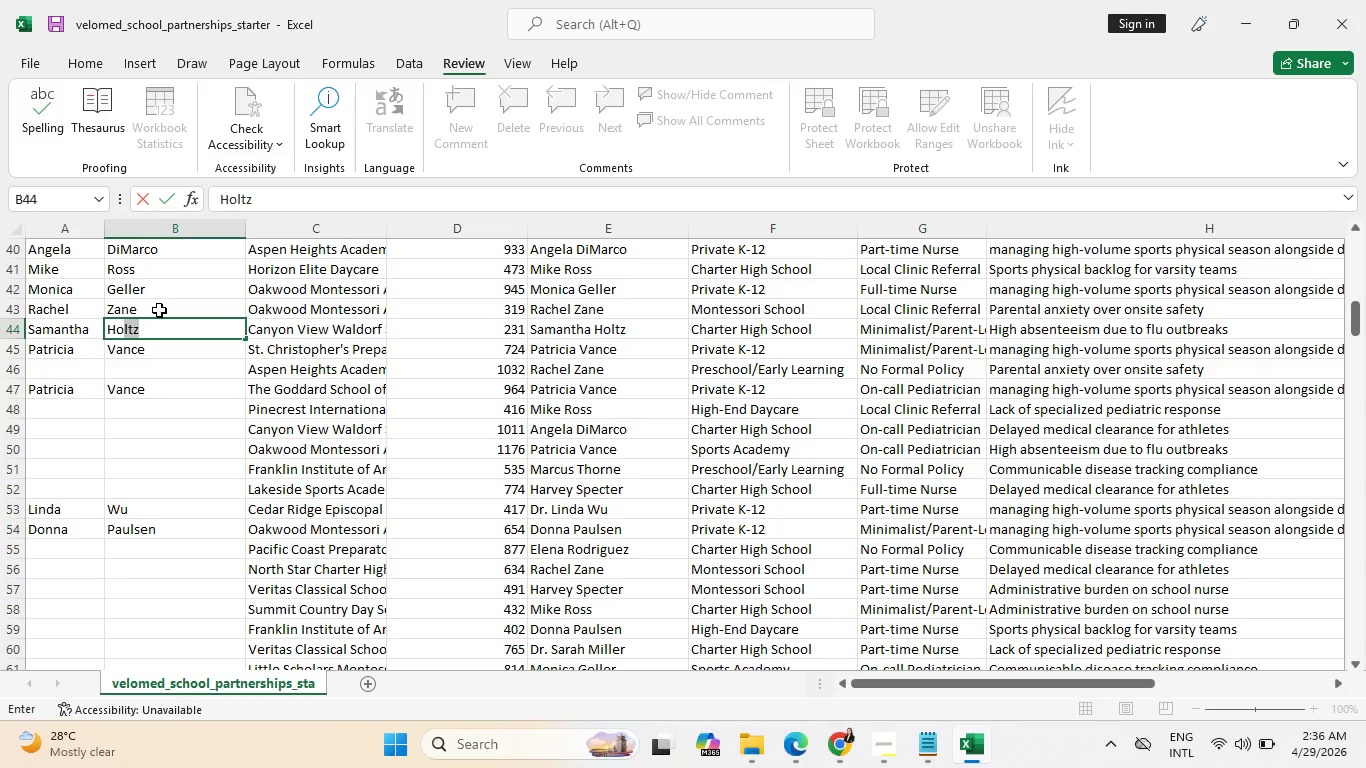 
key(Enter)
 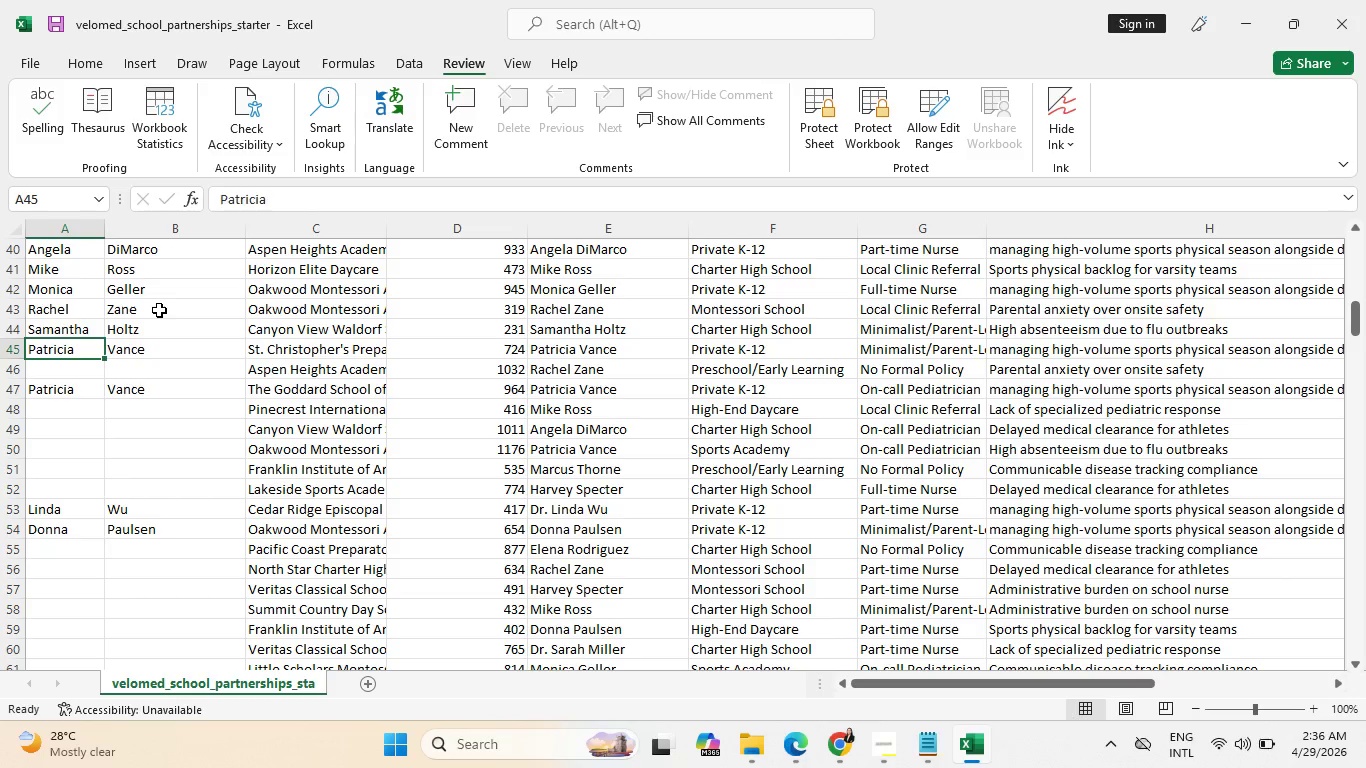 
key(Enter)
 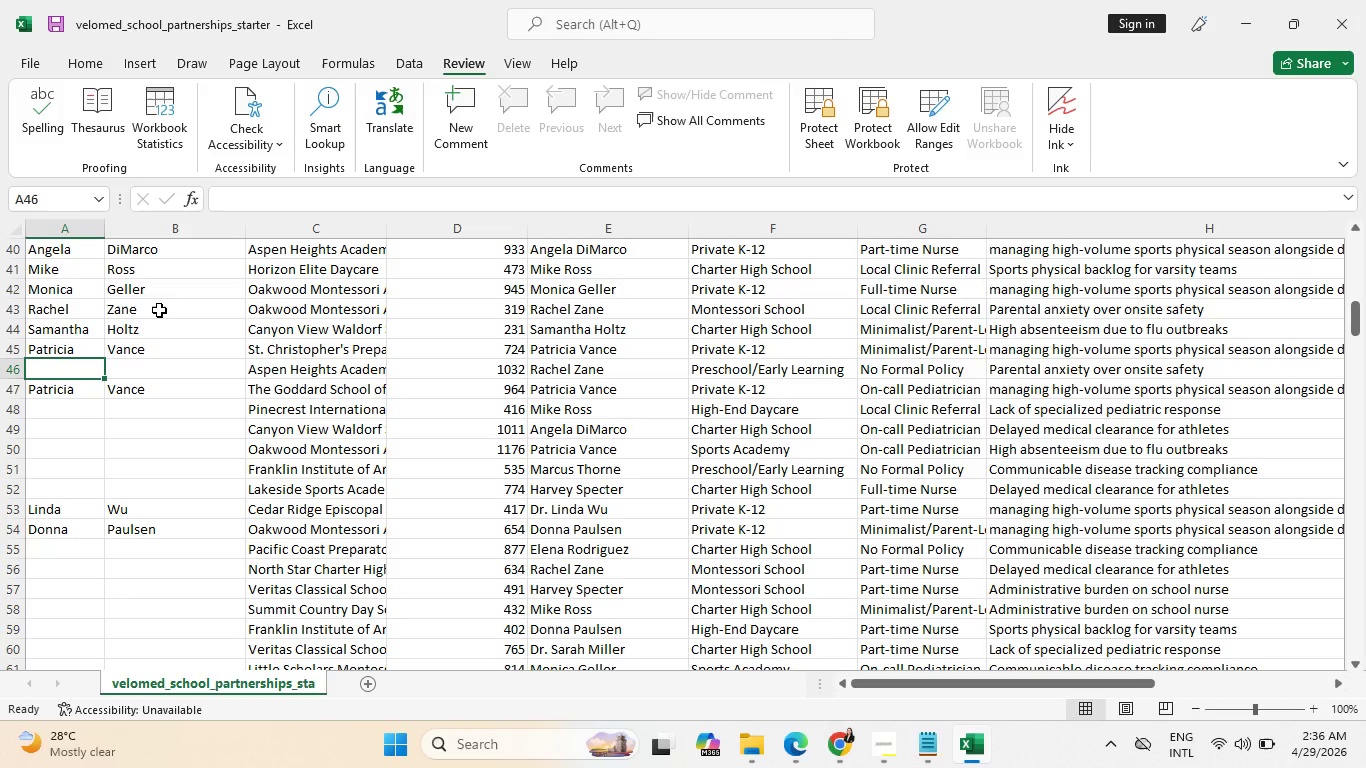 
type(Rac)
key(Tab)
type(X)
key(Backspace)
type(Zane)
 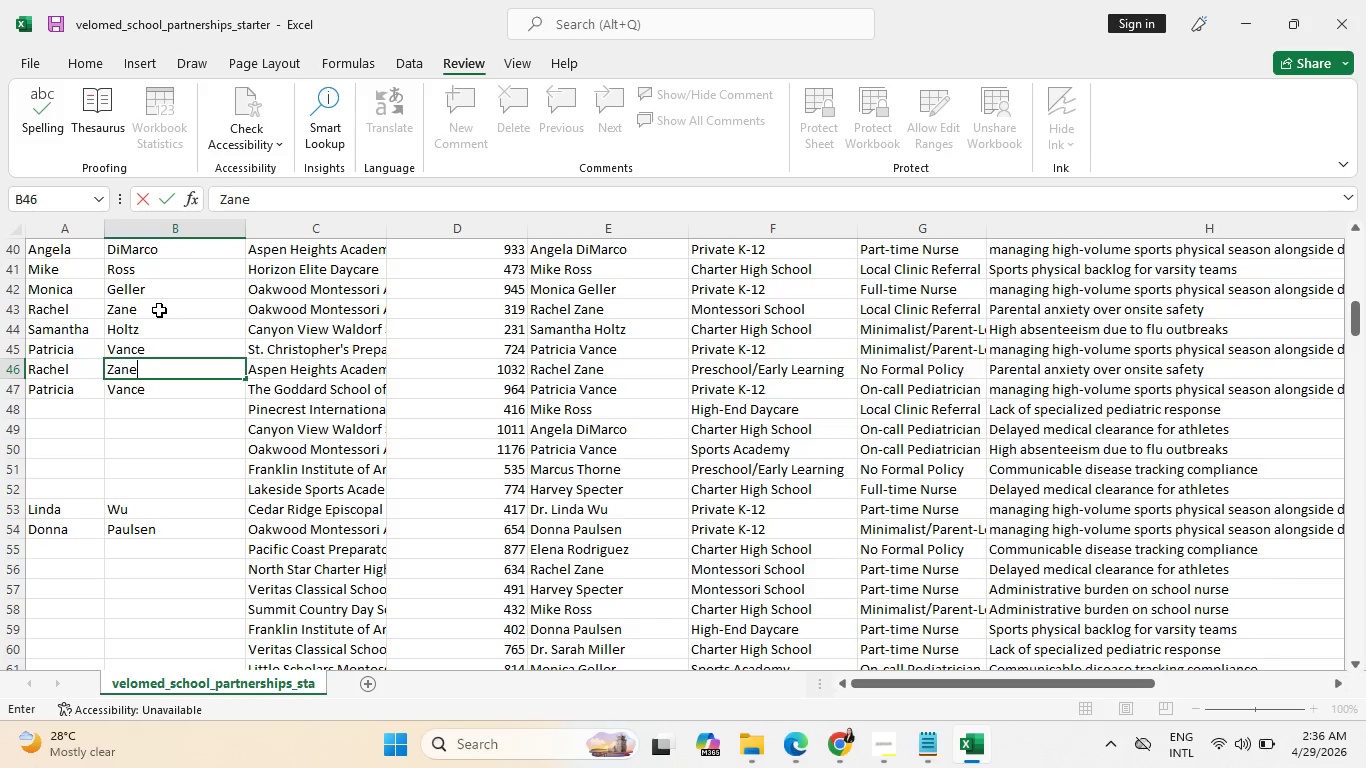 
key(Enter)
 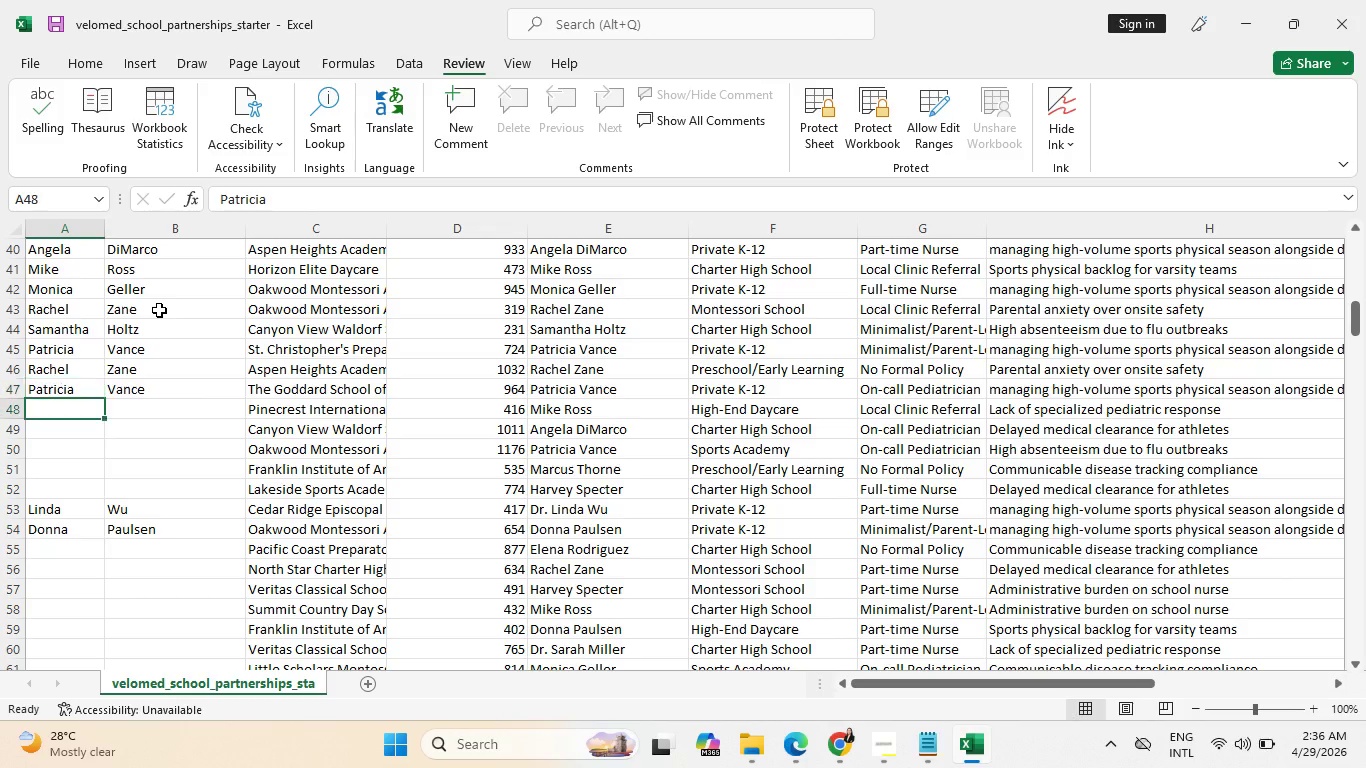 
key(Enter)
 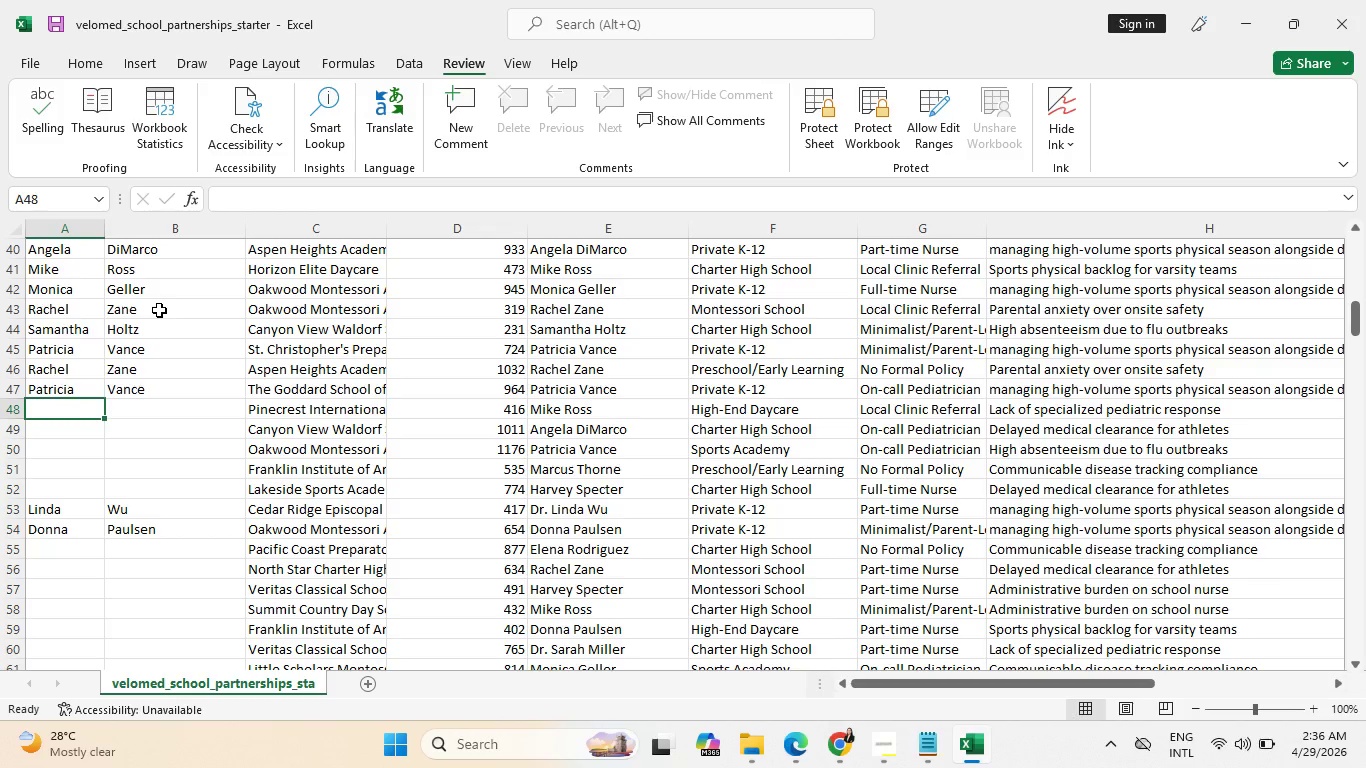 
wait(16.62)
 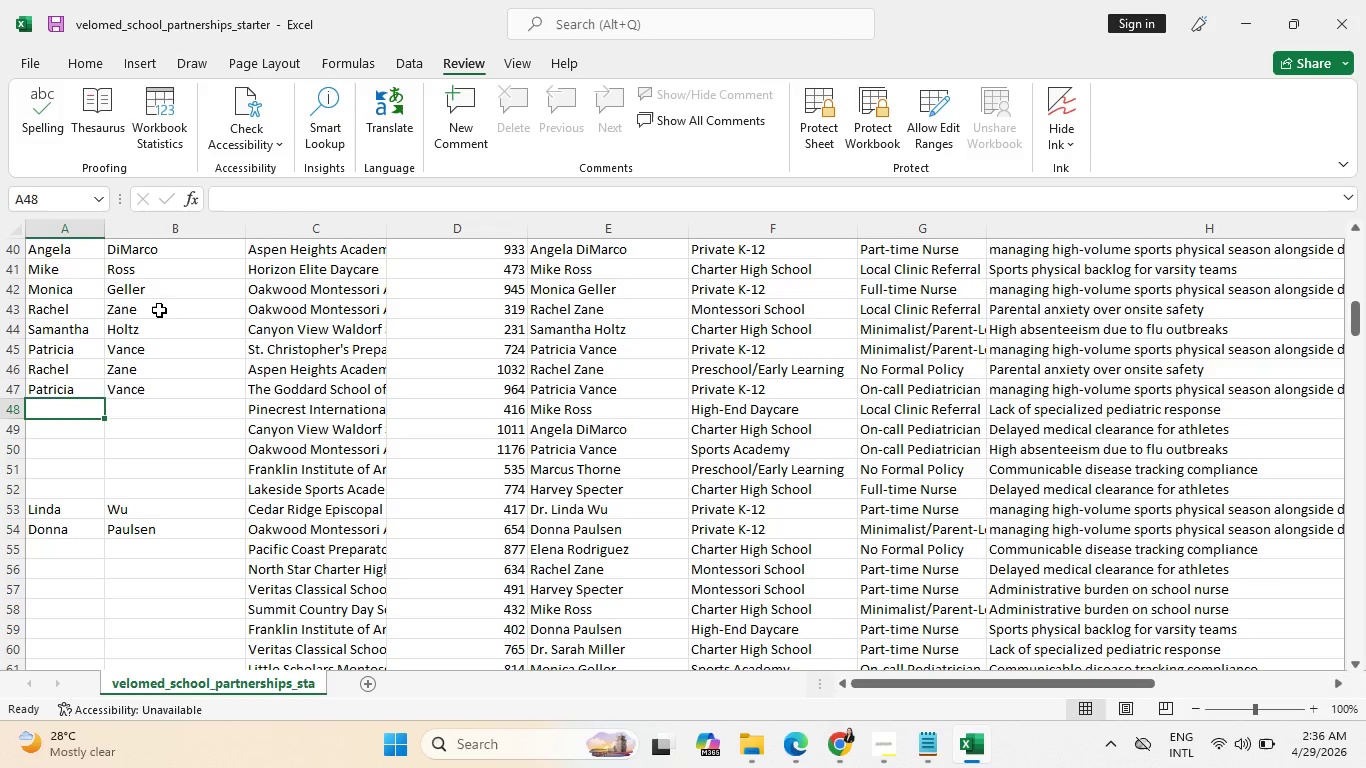 
type(Mik)
 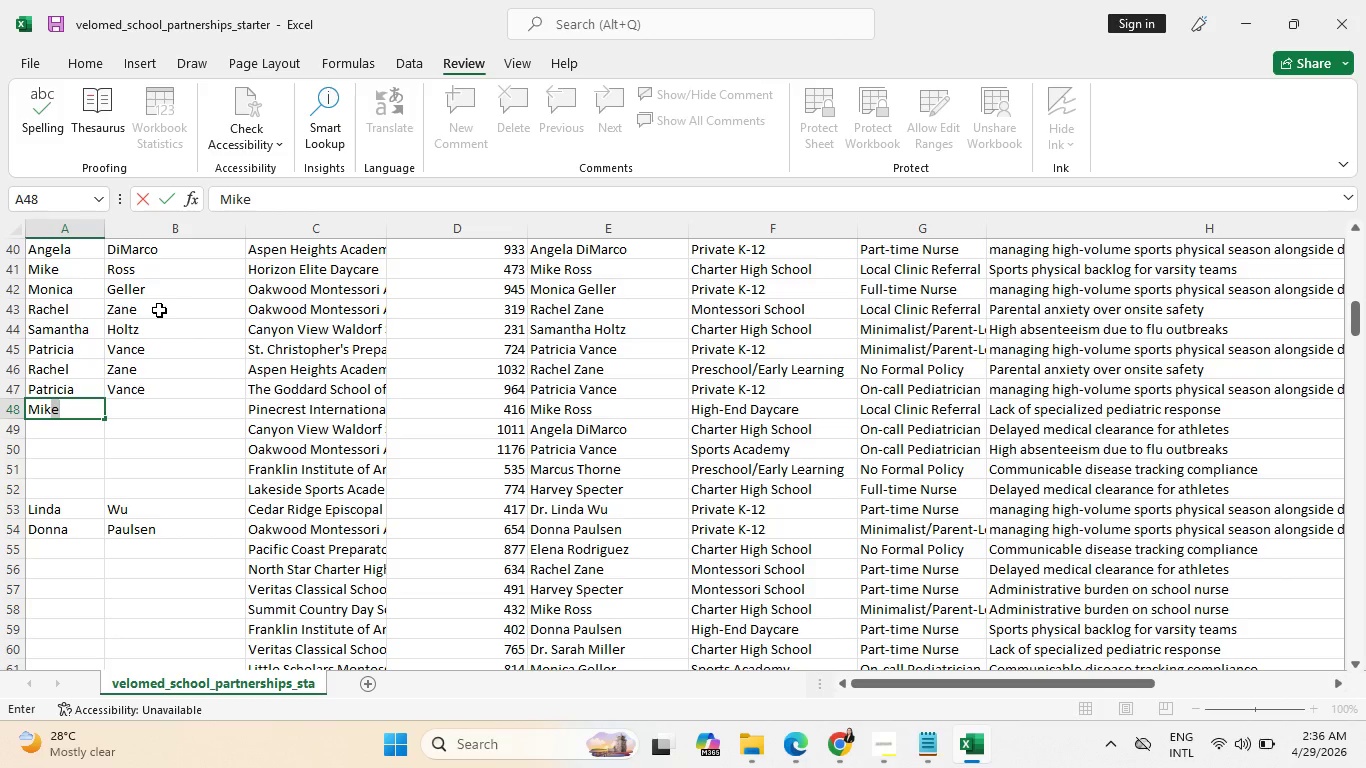 
key(Enter)
 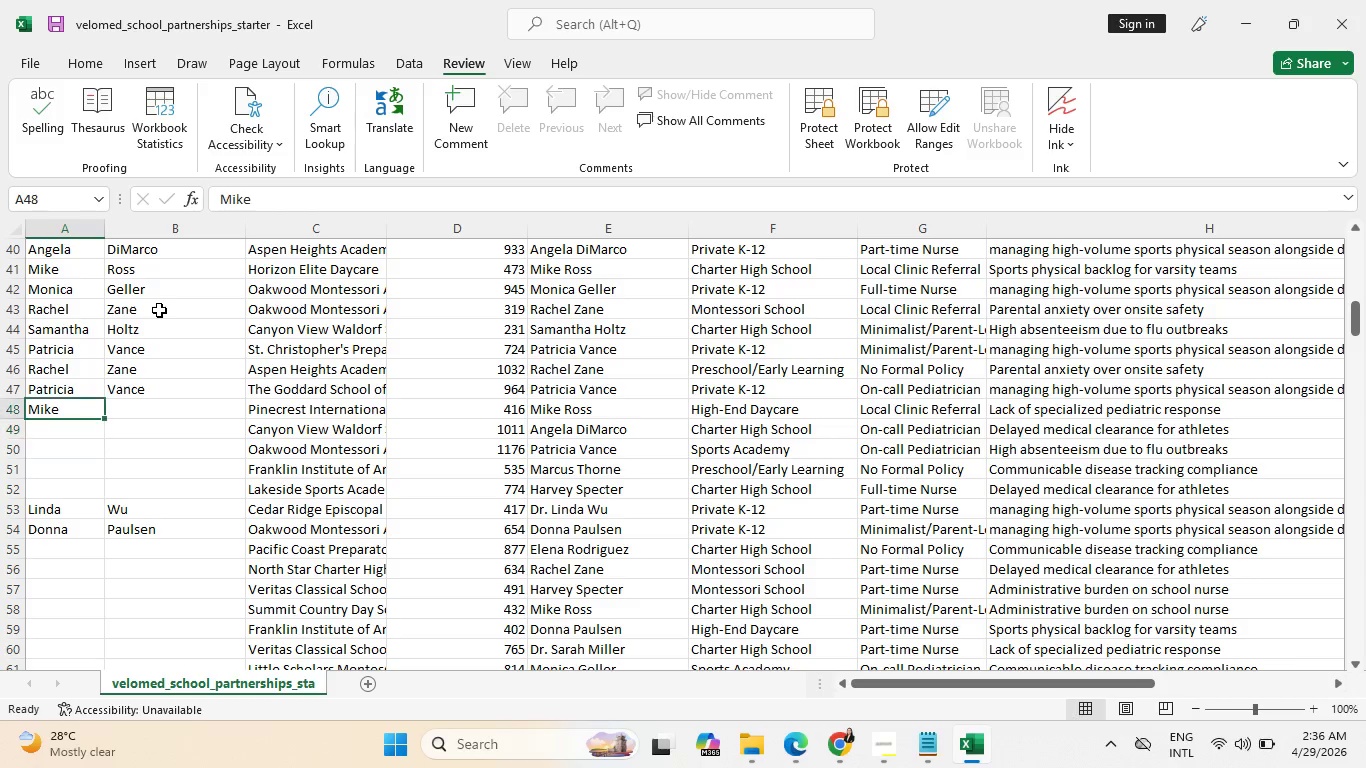 
key(ArrowUp)
 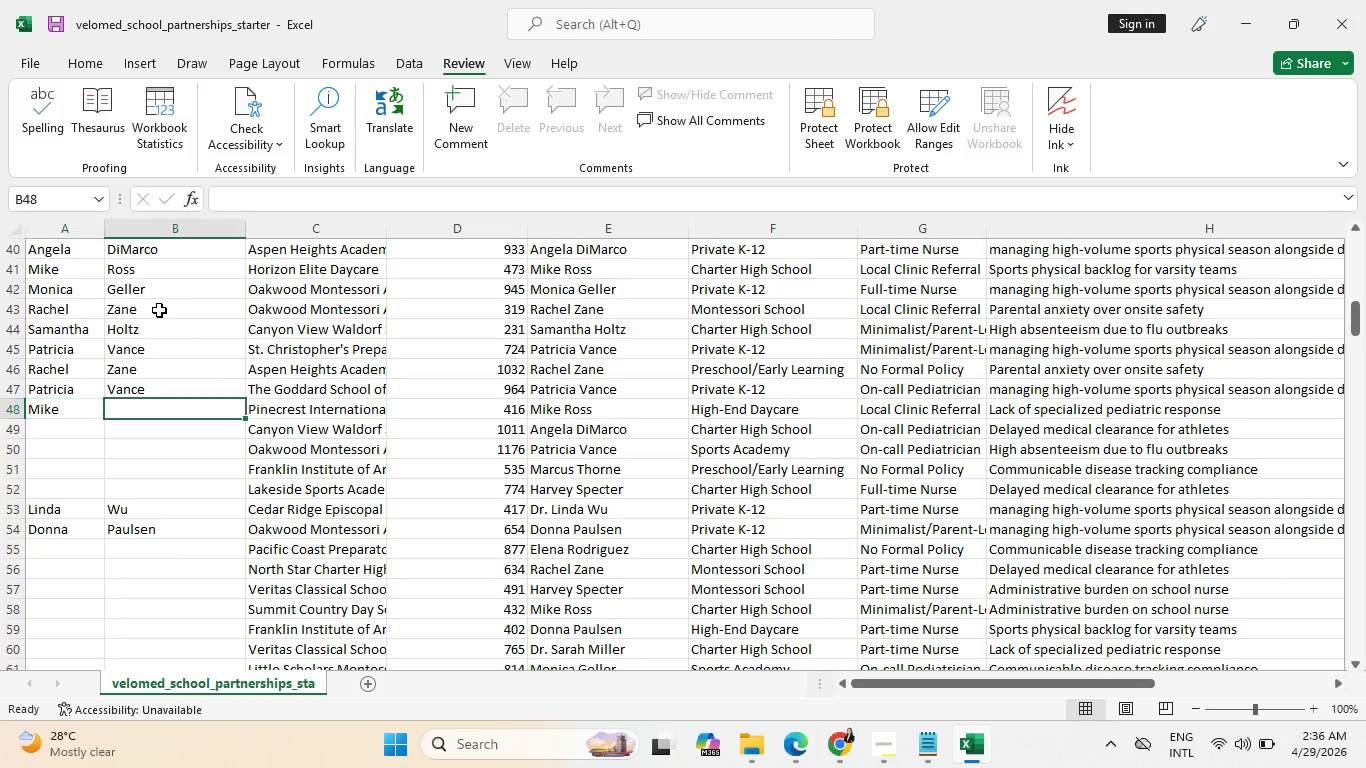 
key(ArrowRight)
 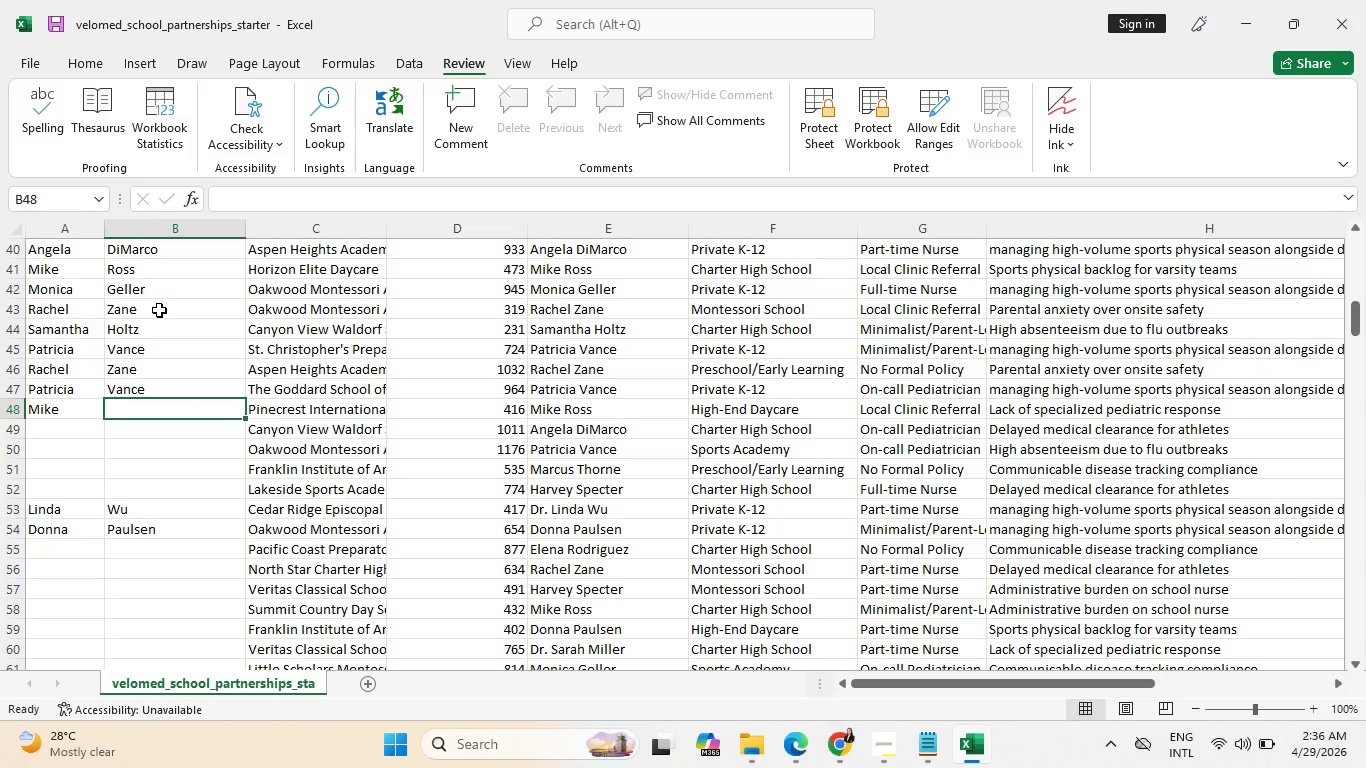 
type(Ross)
 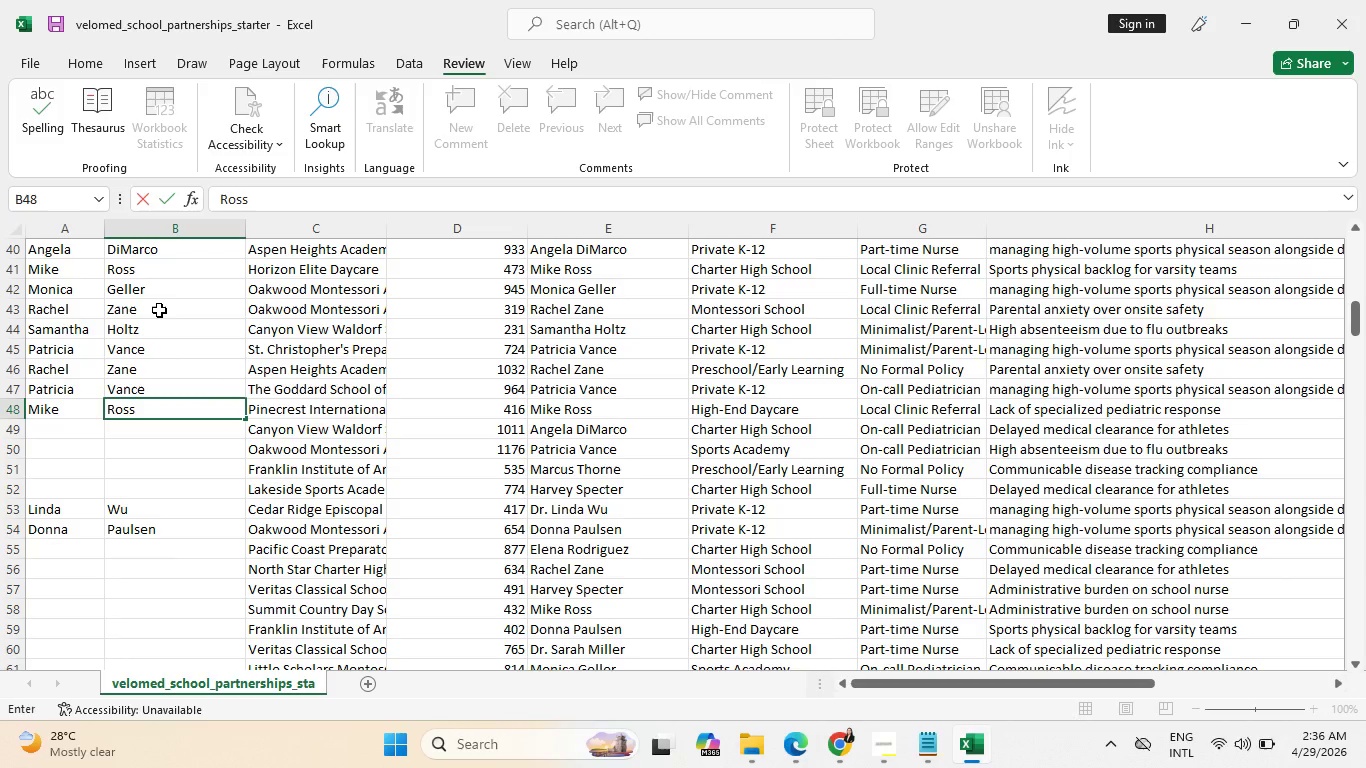 
key(Enter)
 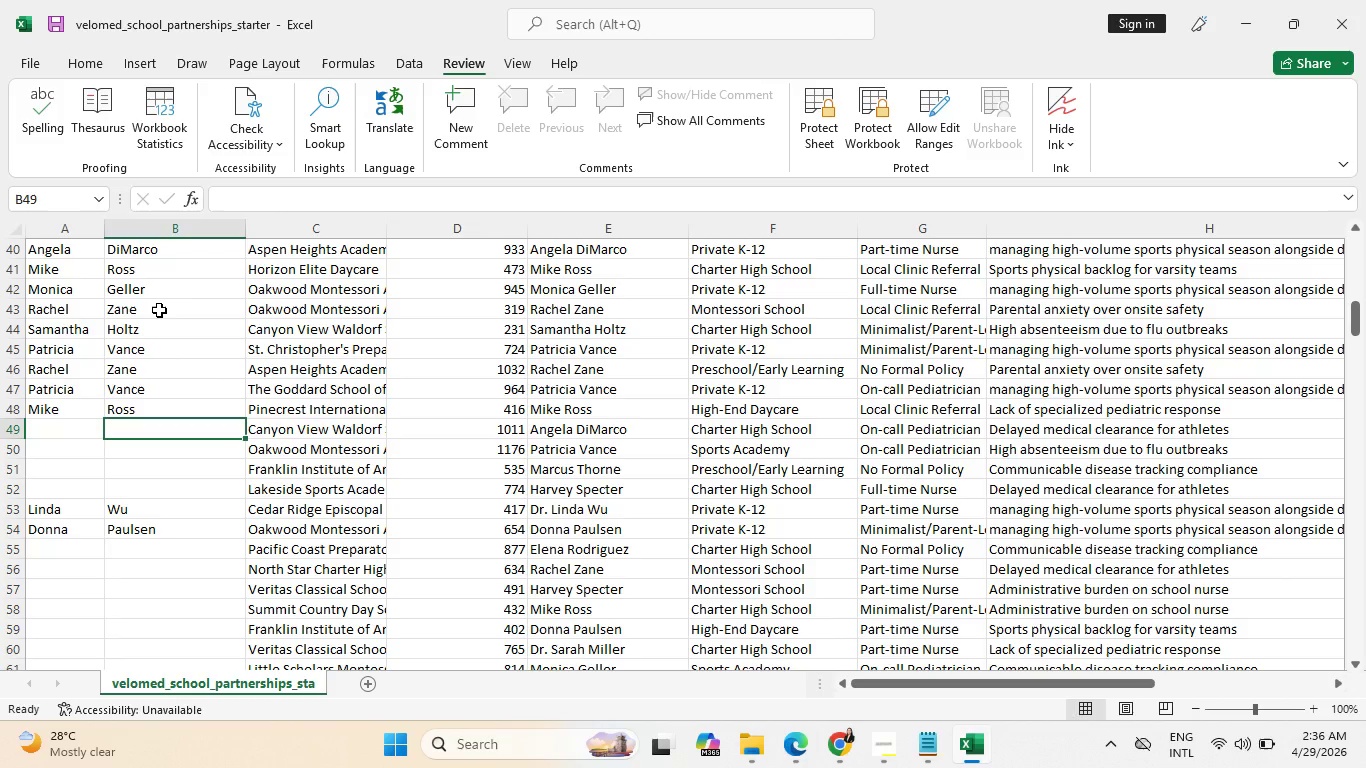 
key(ArrowLeft)
 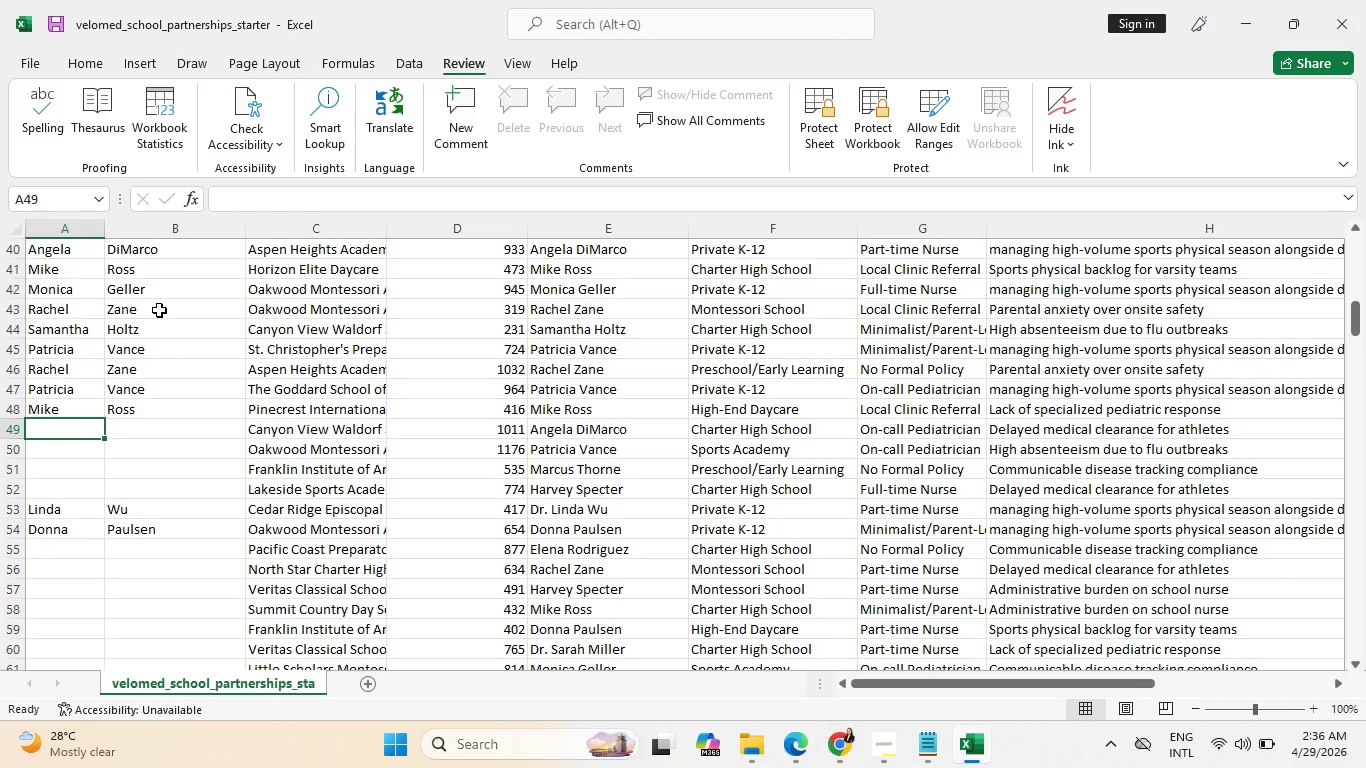 
type(Anela)
key(Tab)
key(Backspace)
key(Backspace)
key(Backspace)
 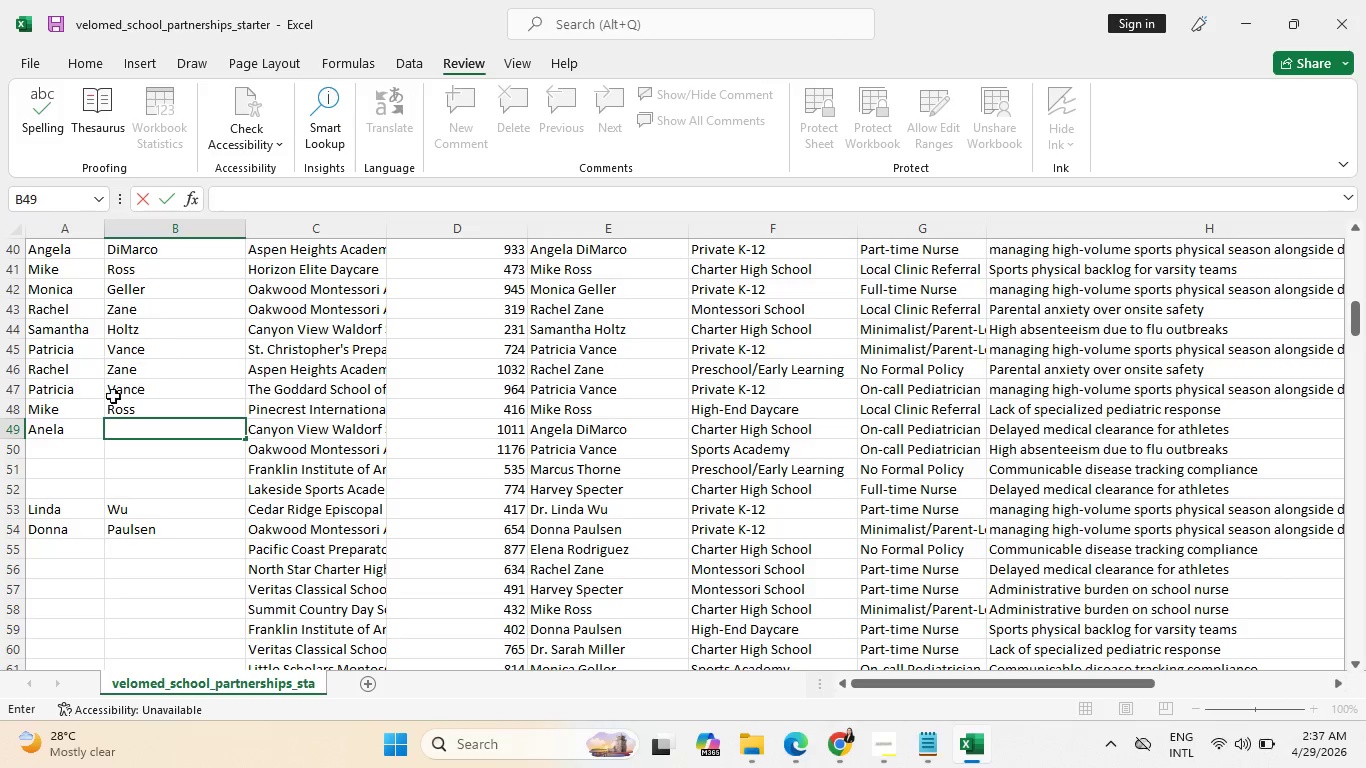 
left_click([64, 423])
 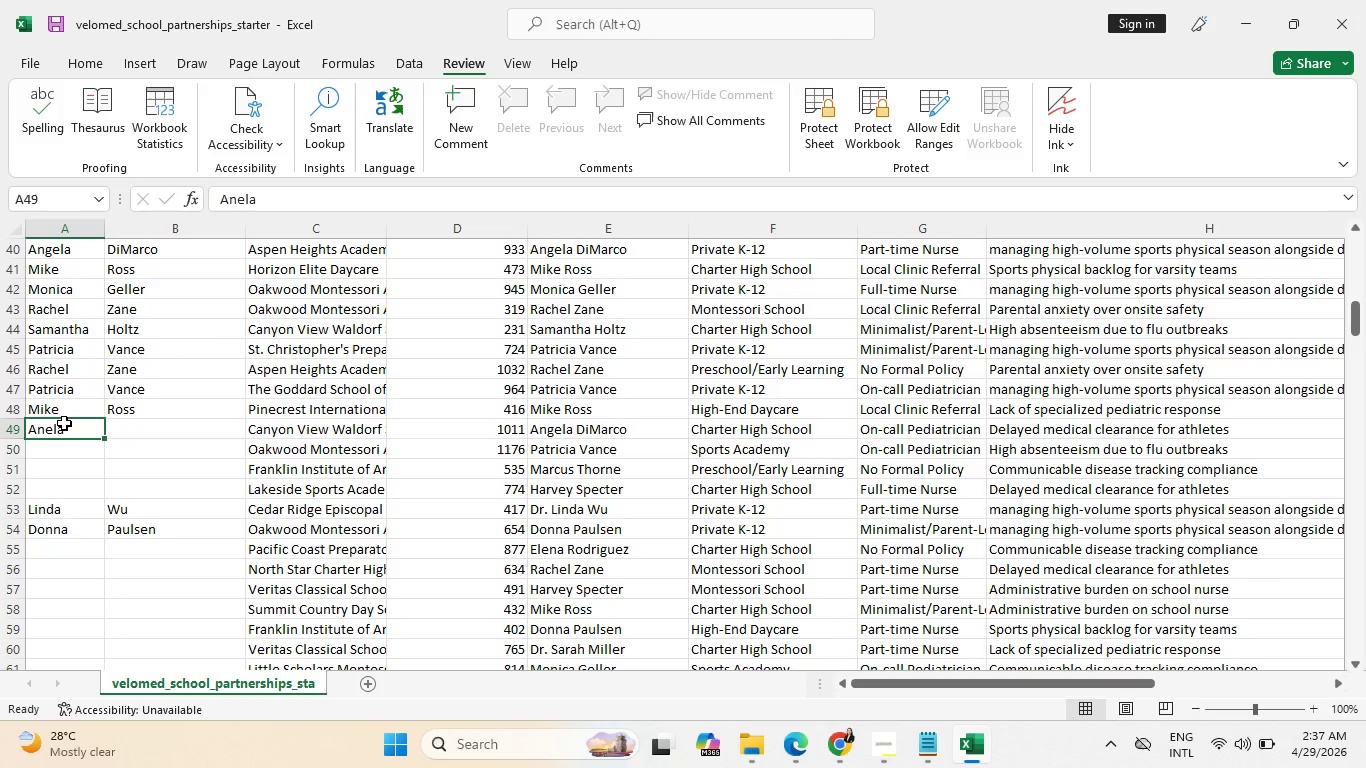 
type(angela)
key(Tab)
 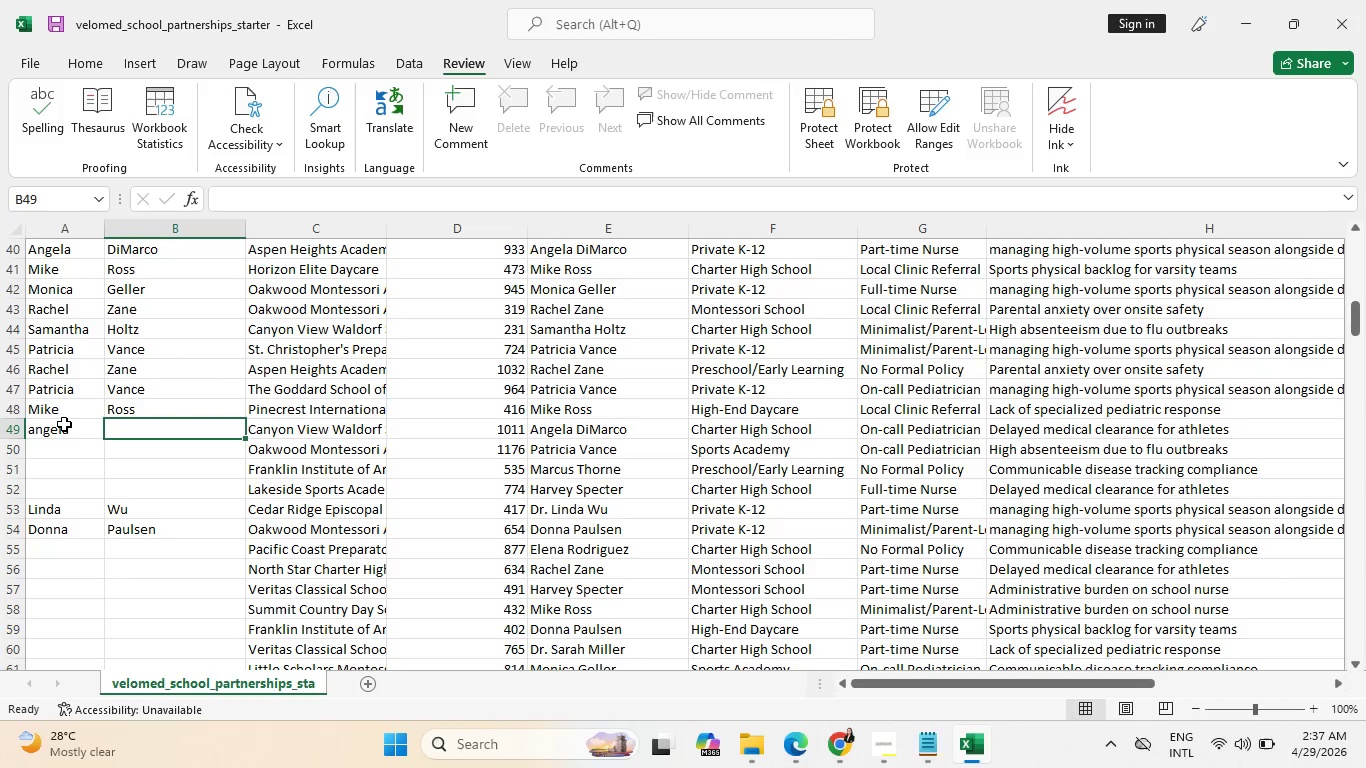 
left_click([57, 428])
 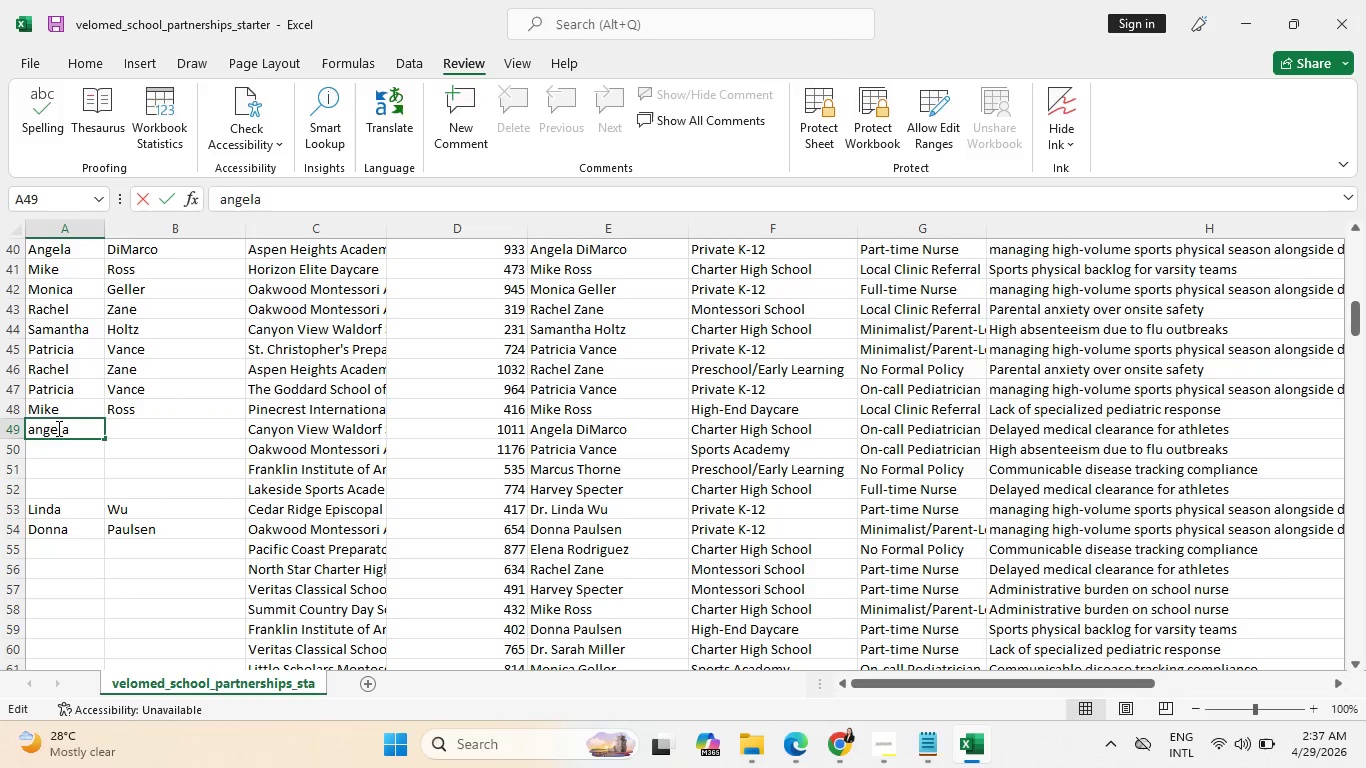 
double_click([57, 428])
 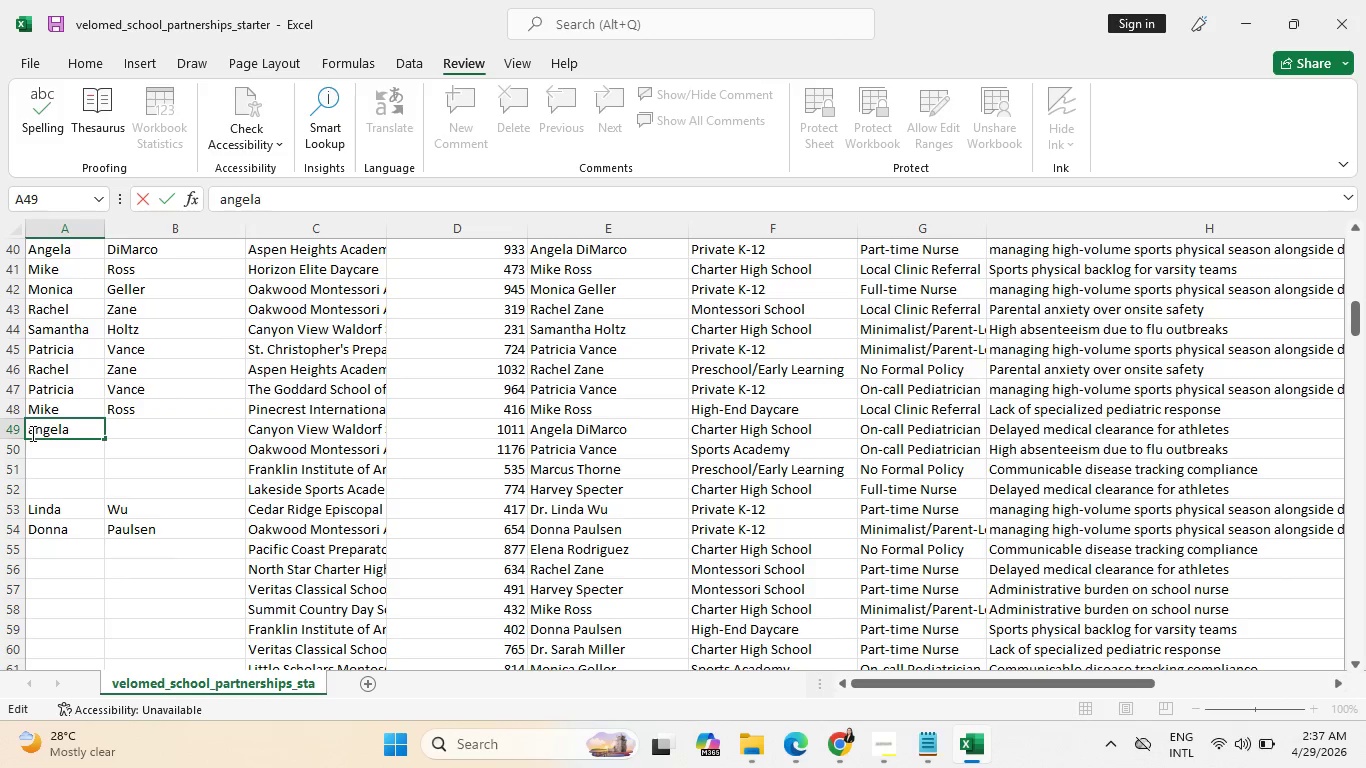 
left_click([31, 433])
 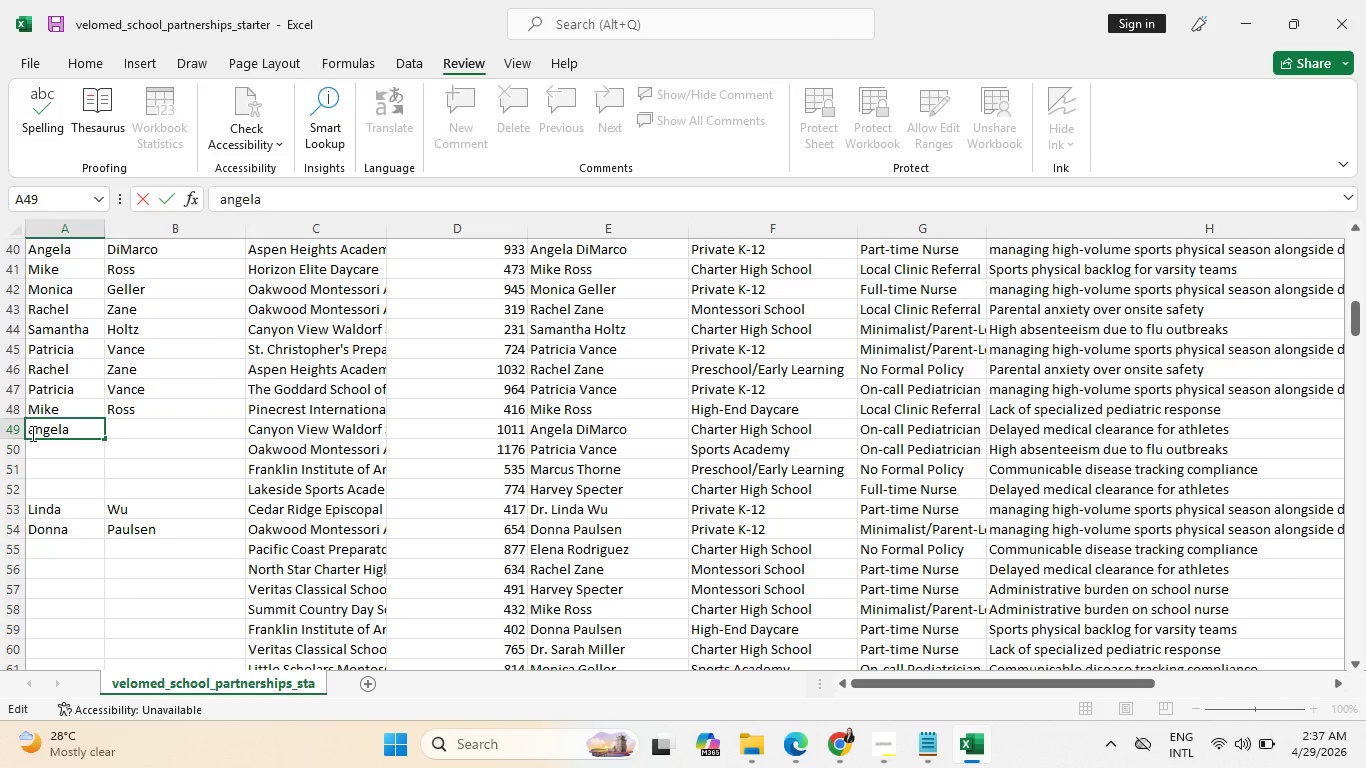 
key(Delete)
 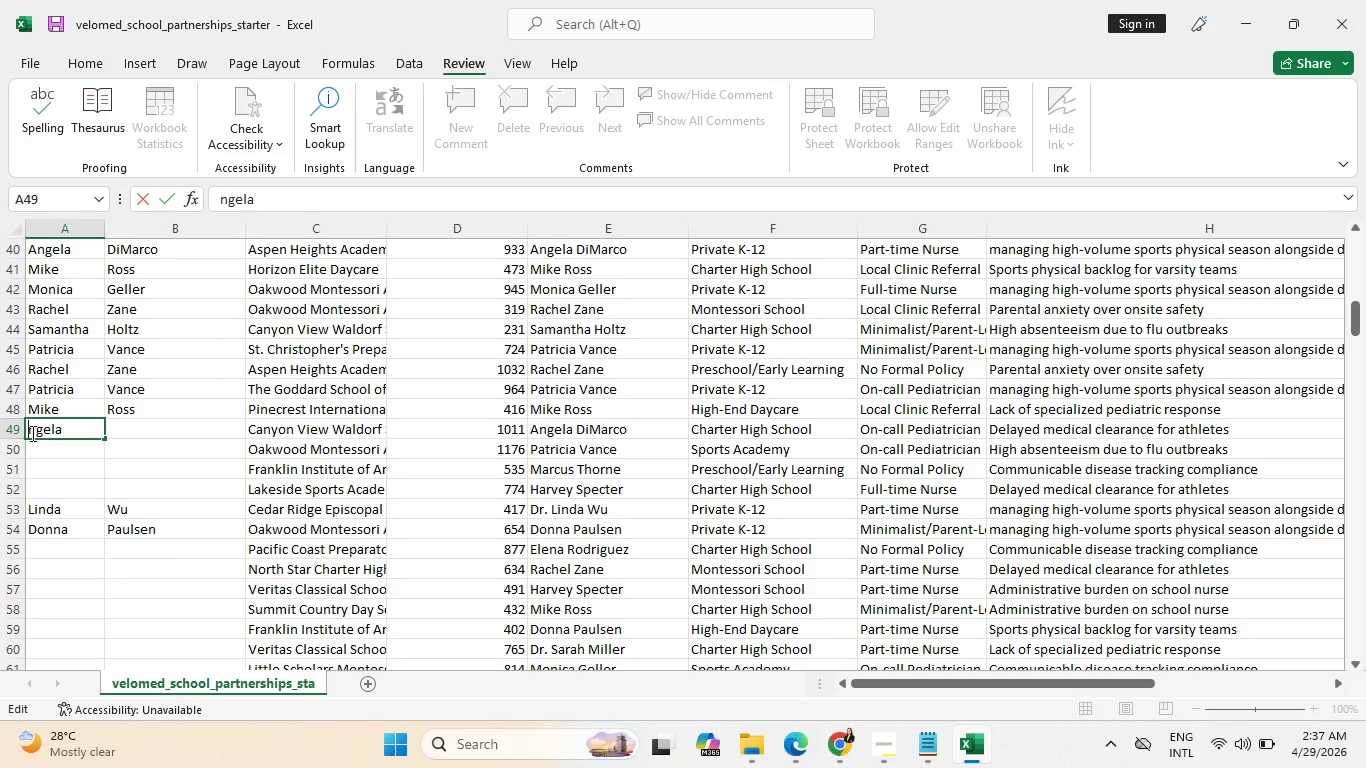 
key(Shift+ShiftRight)
 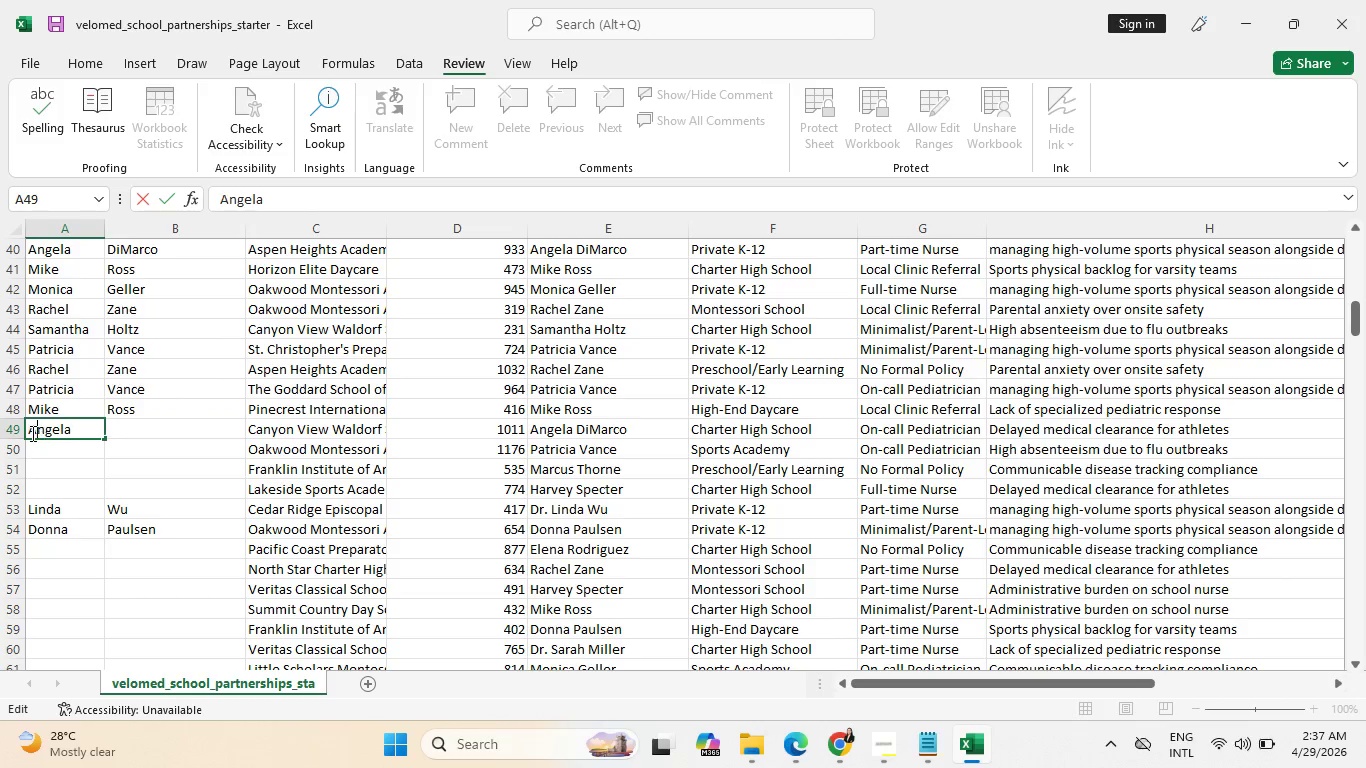 
key(Shift+A)
 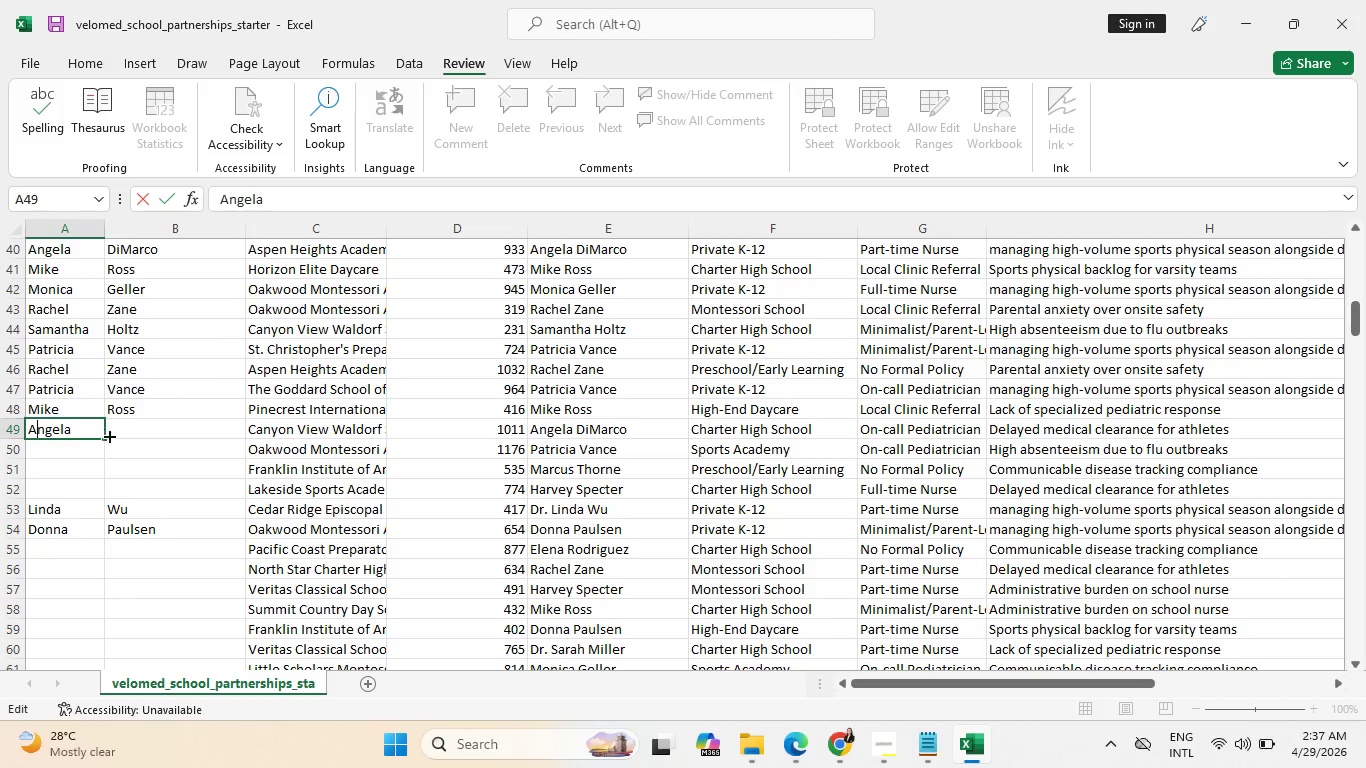 
left_click([135, 439])
 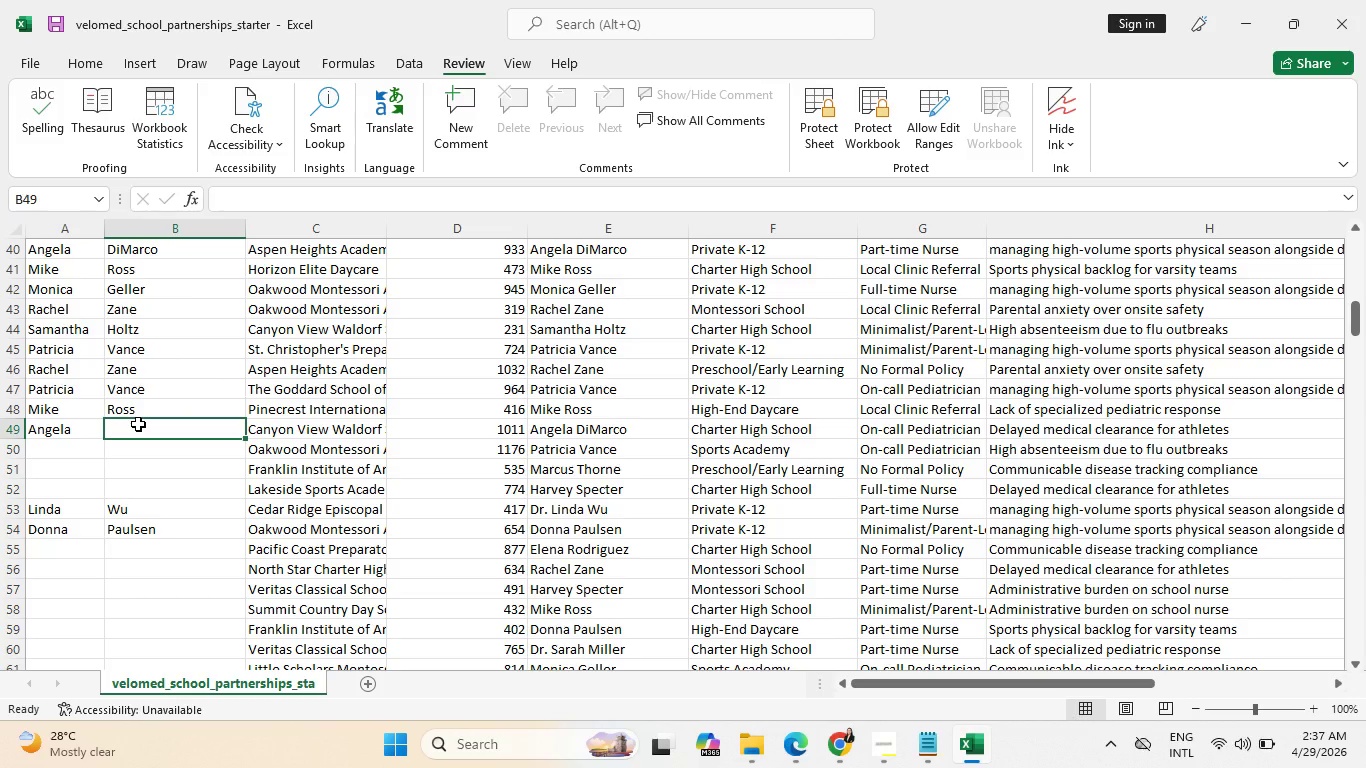 
key(Shift+ShiftRight)
 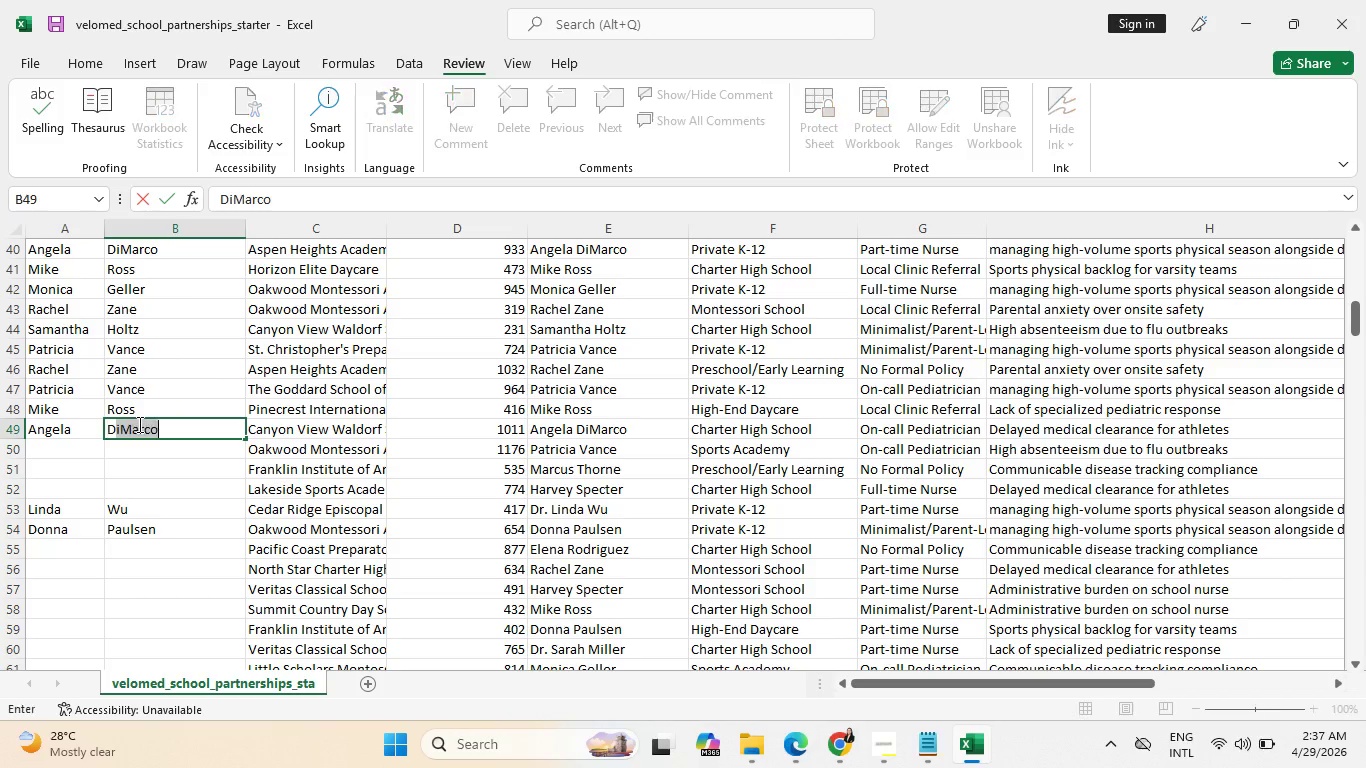 
key(Shift+D)
 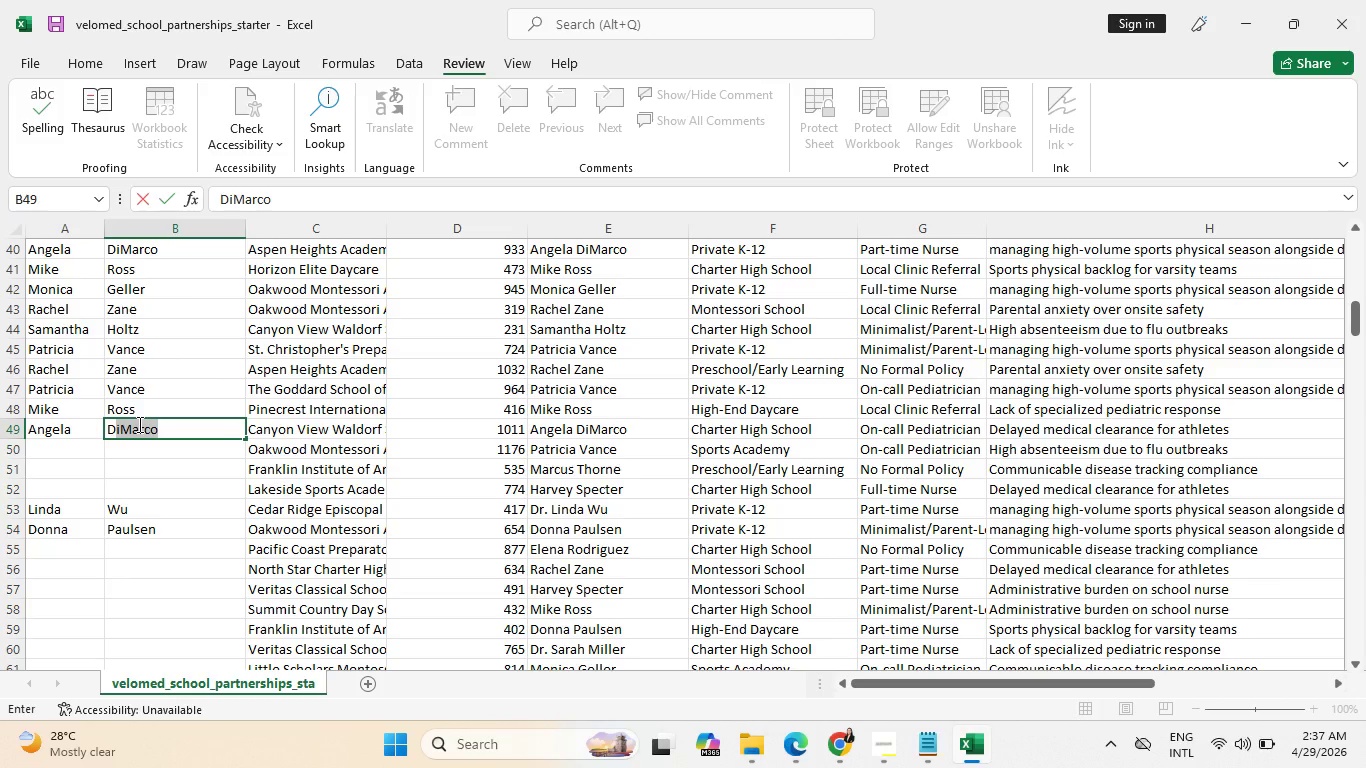 
key(Enter)
 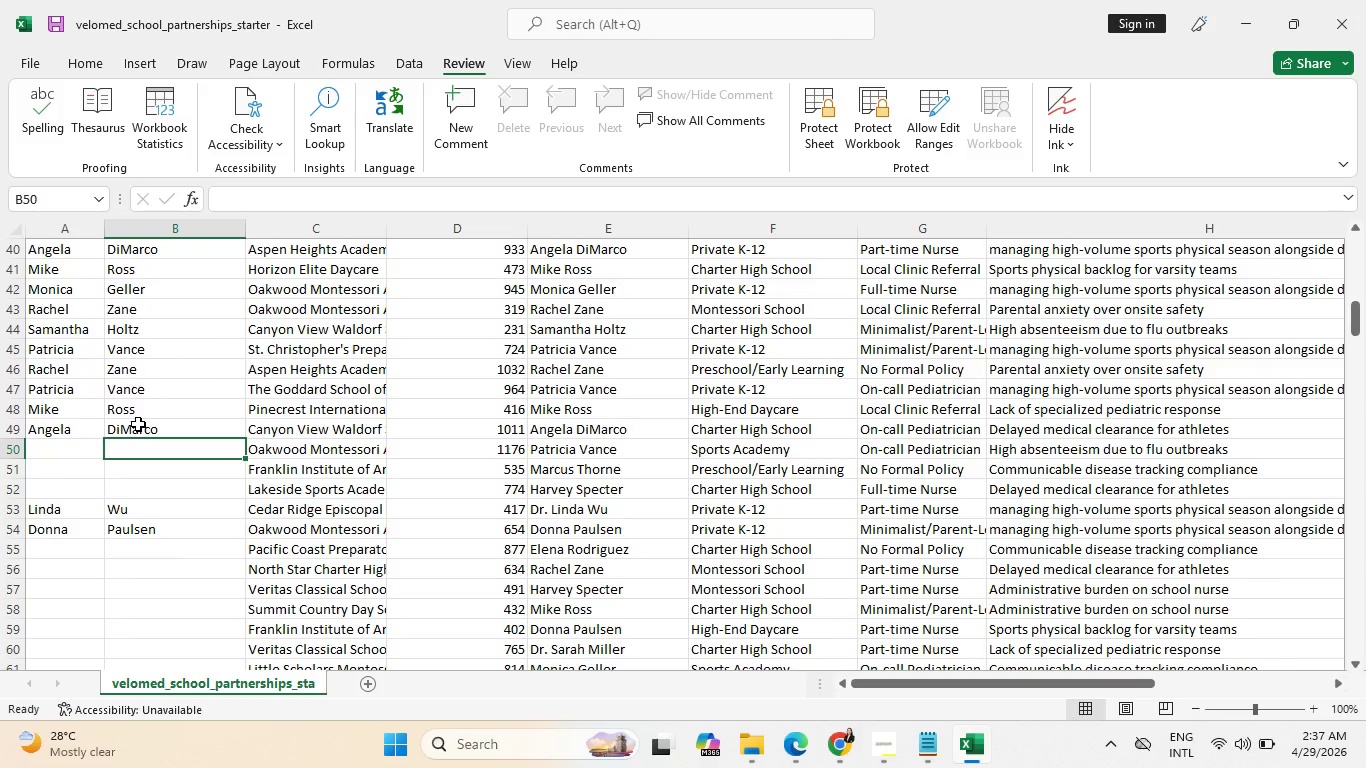 
key(ArrowLeft)
 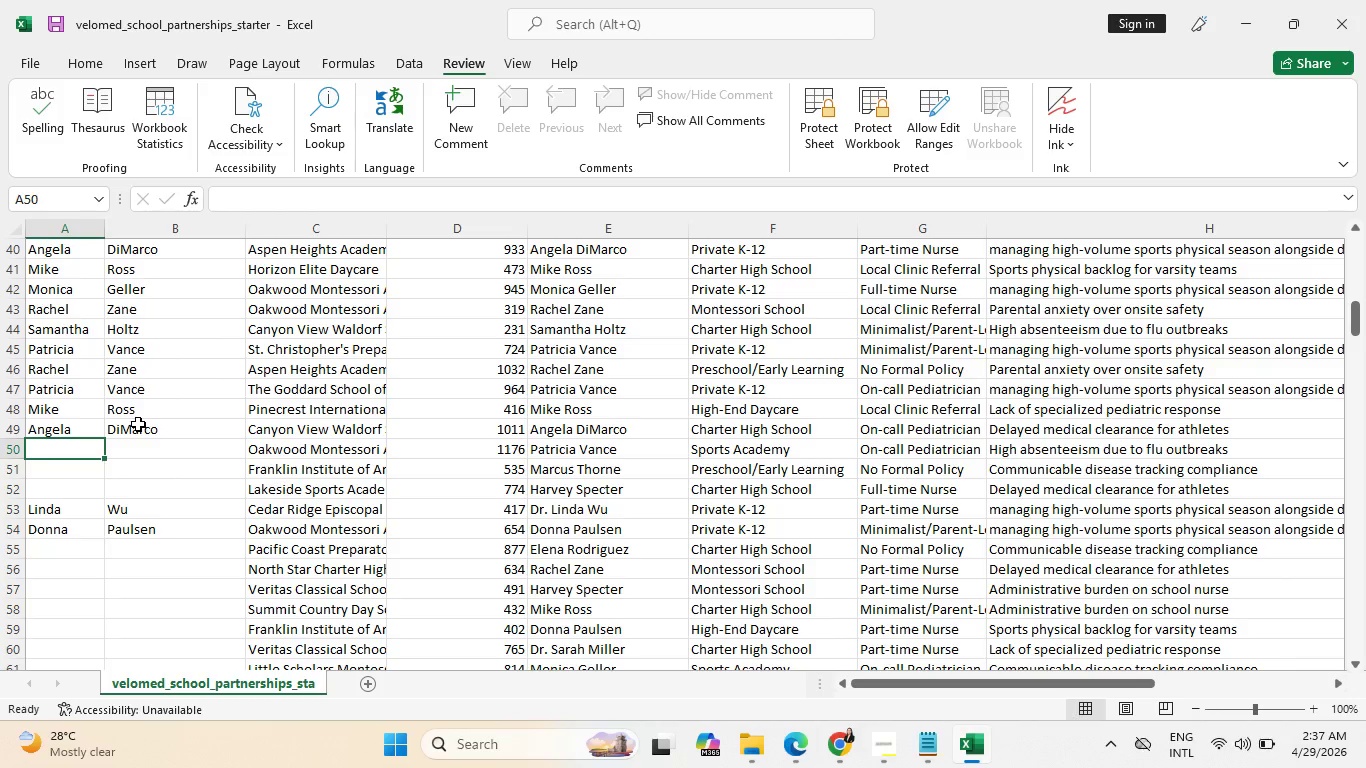 
key(ArrowLeft)
 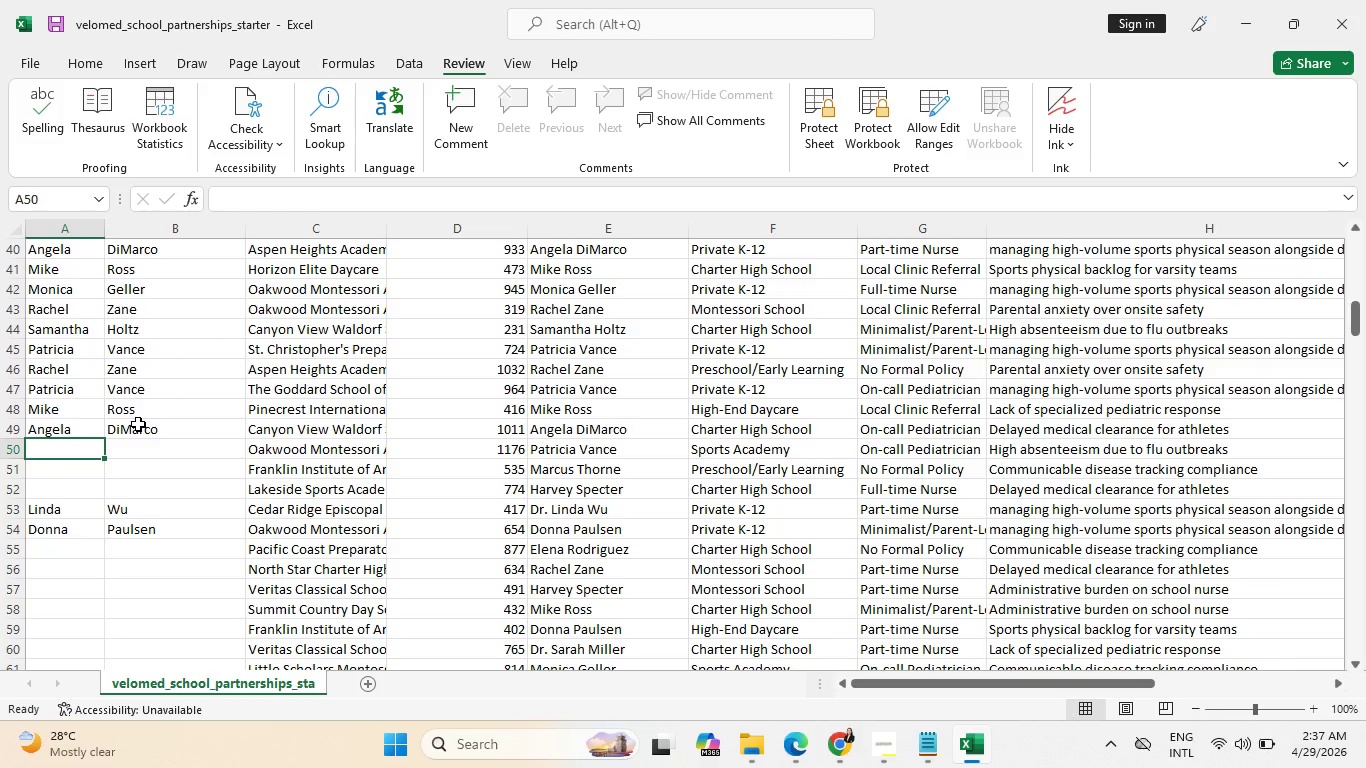 
wait(7.56)
 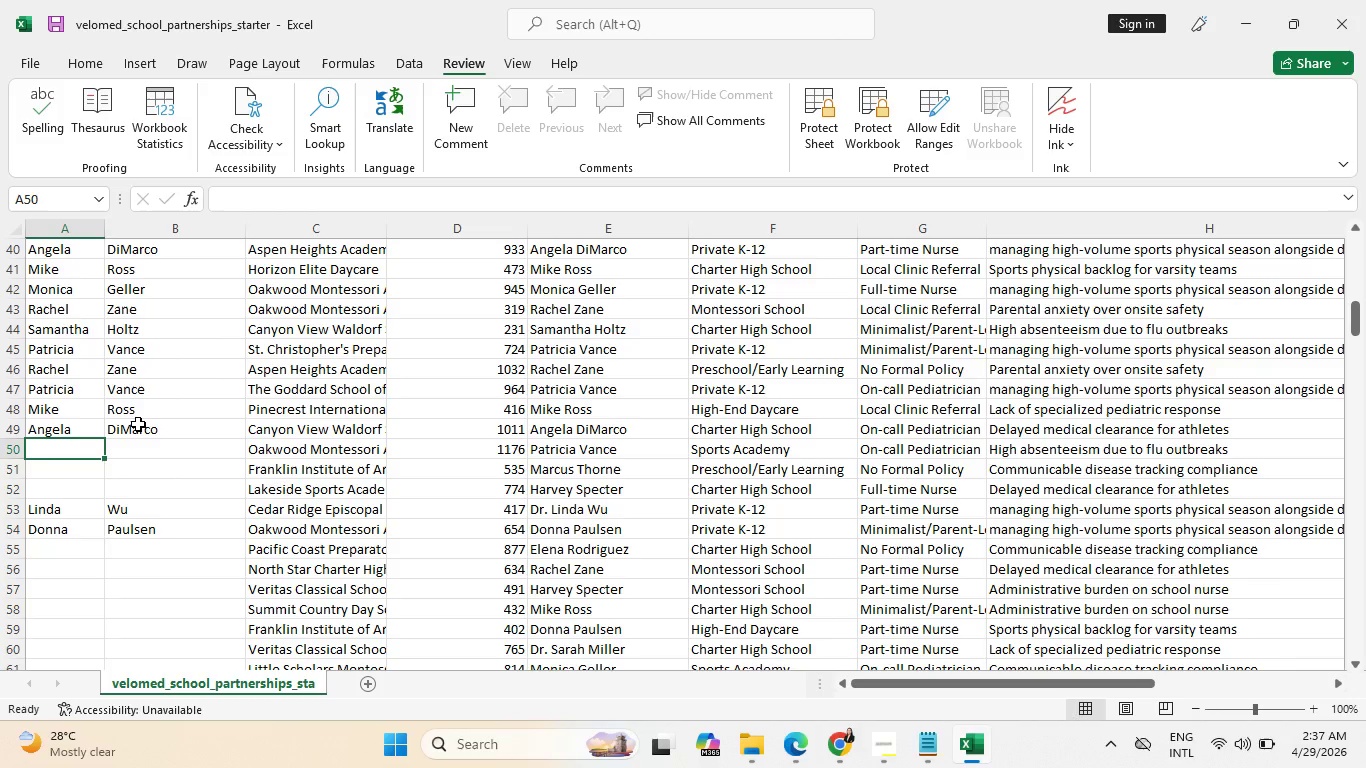 
type(P)
key(Tab)
type(Vn)
key(Backspace)
type(ance)
 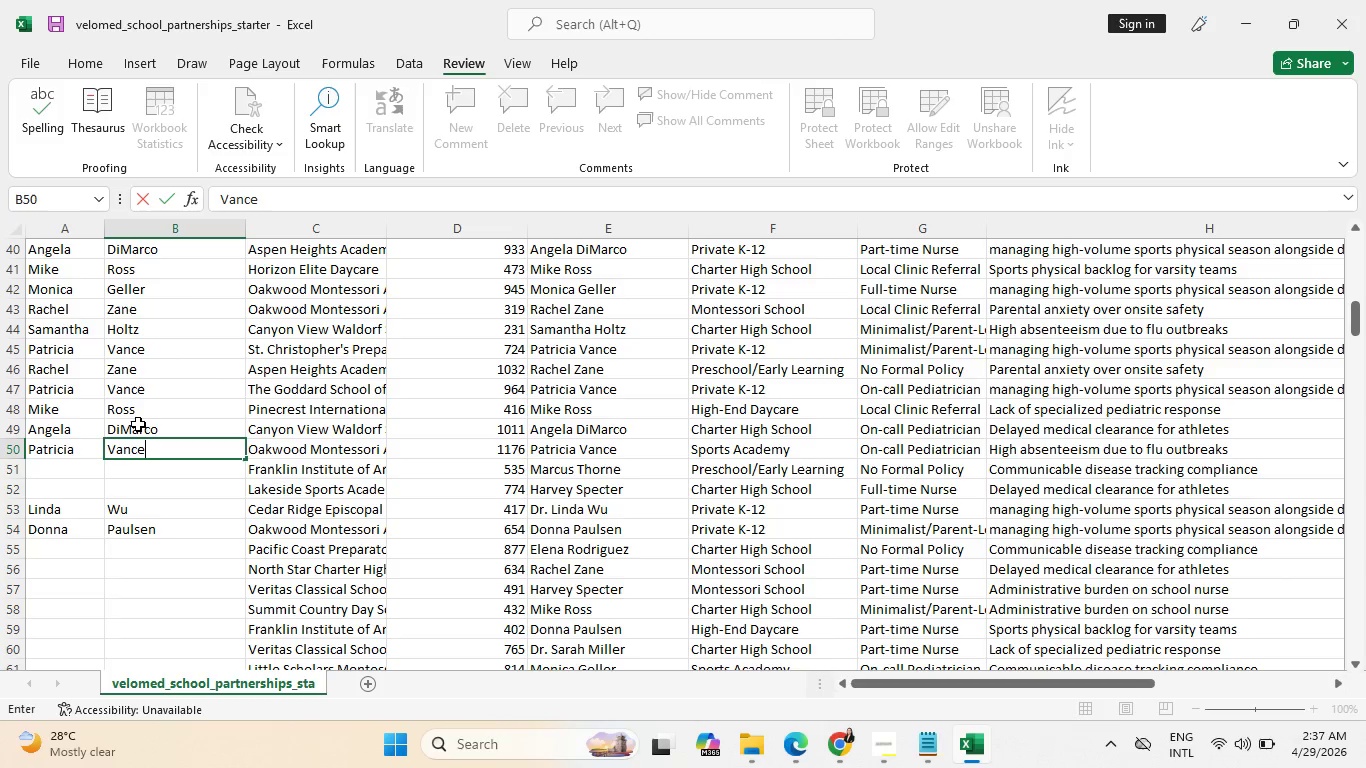 
key(Enter)
 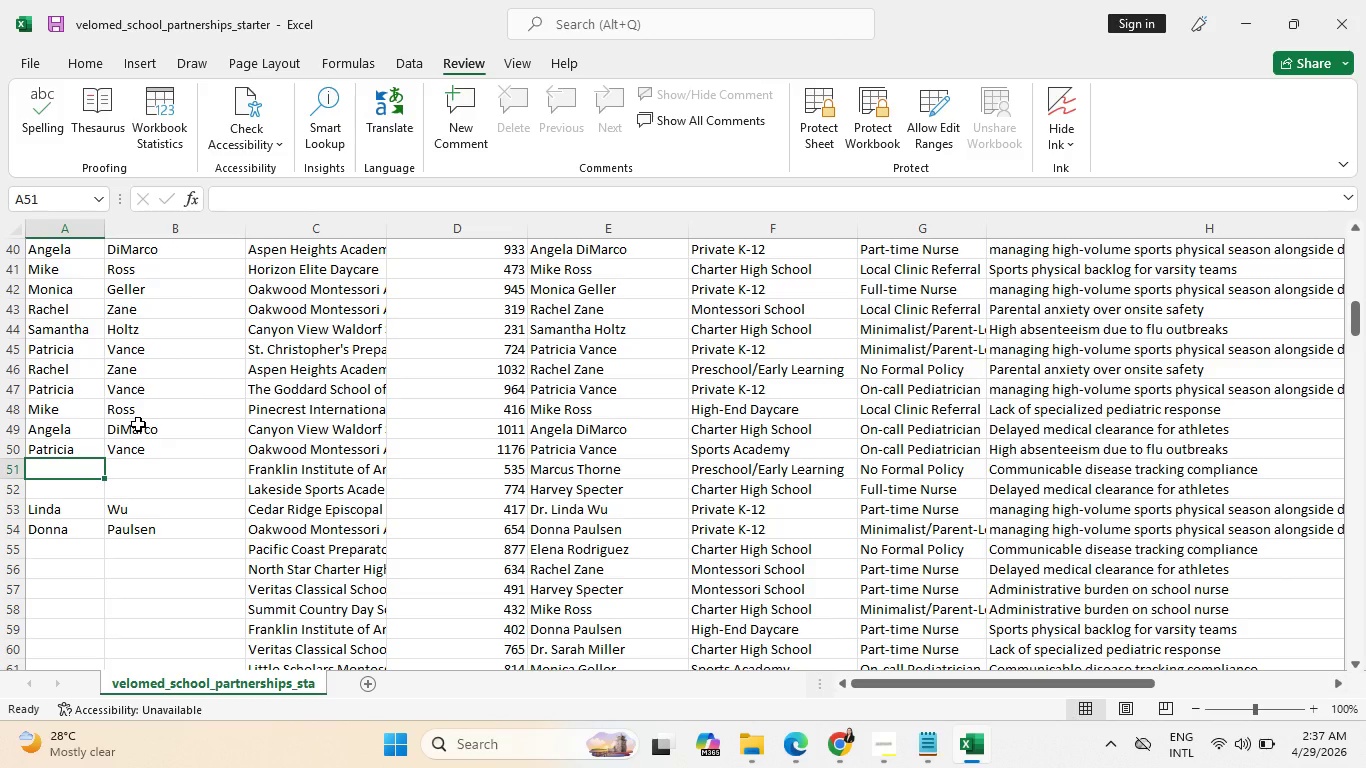 
type(Marc)
key(Tab)
type(Th)
 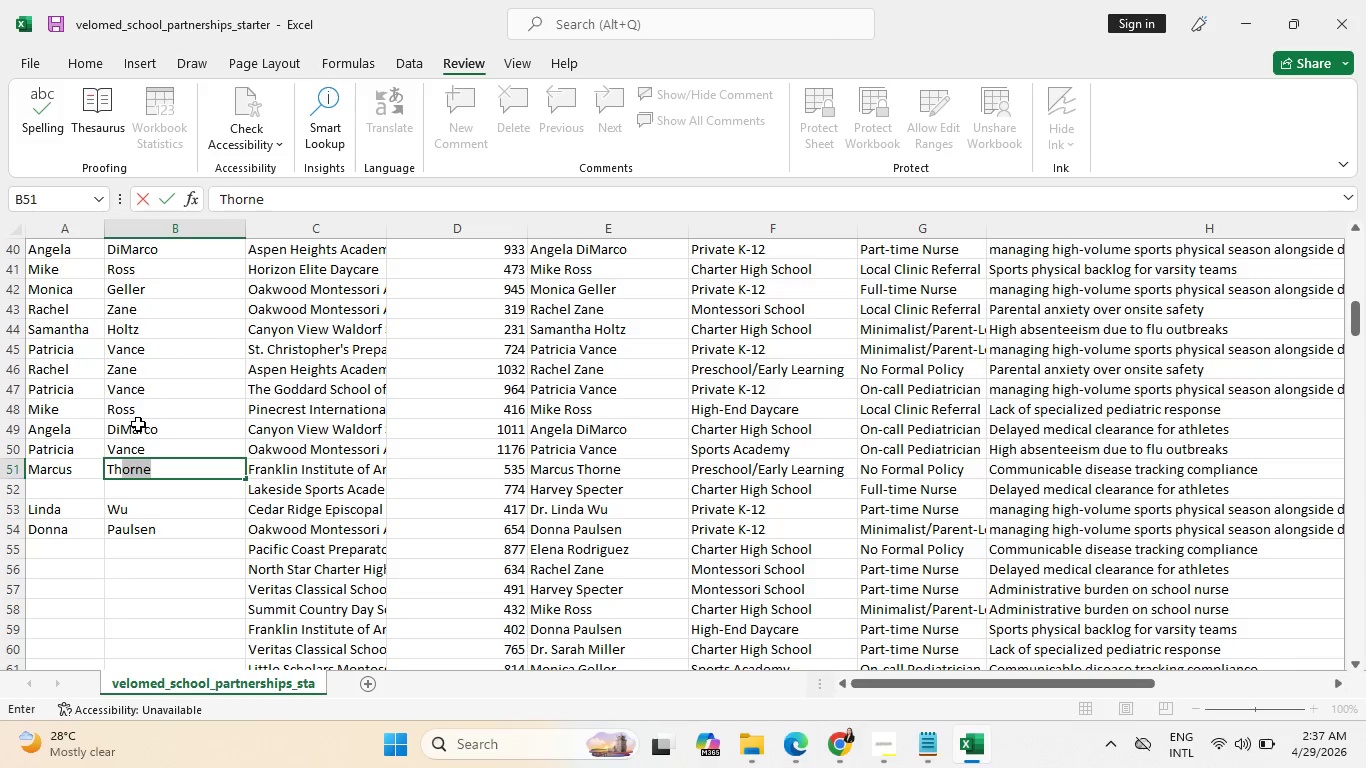 
key(Enter)
 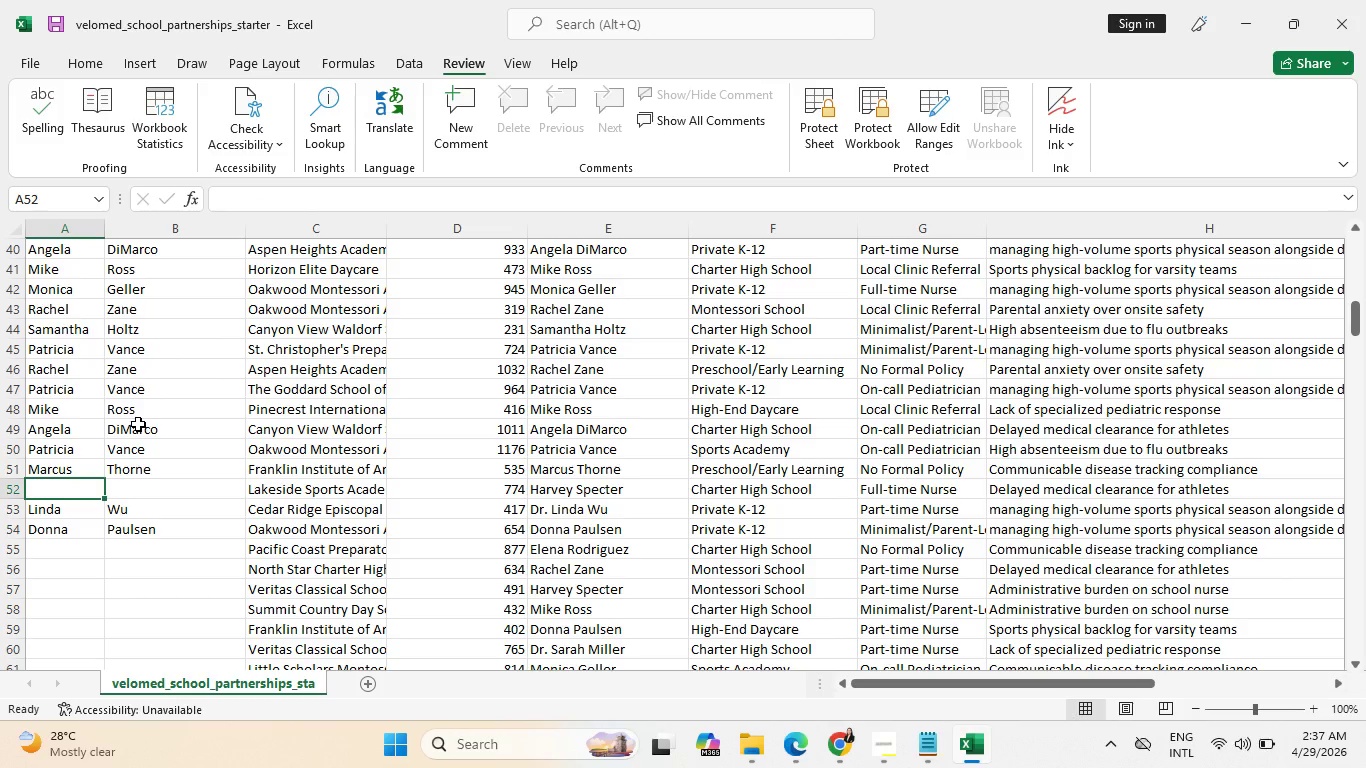 
type(H)
key(Tab)
type(Specter.)
 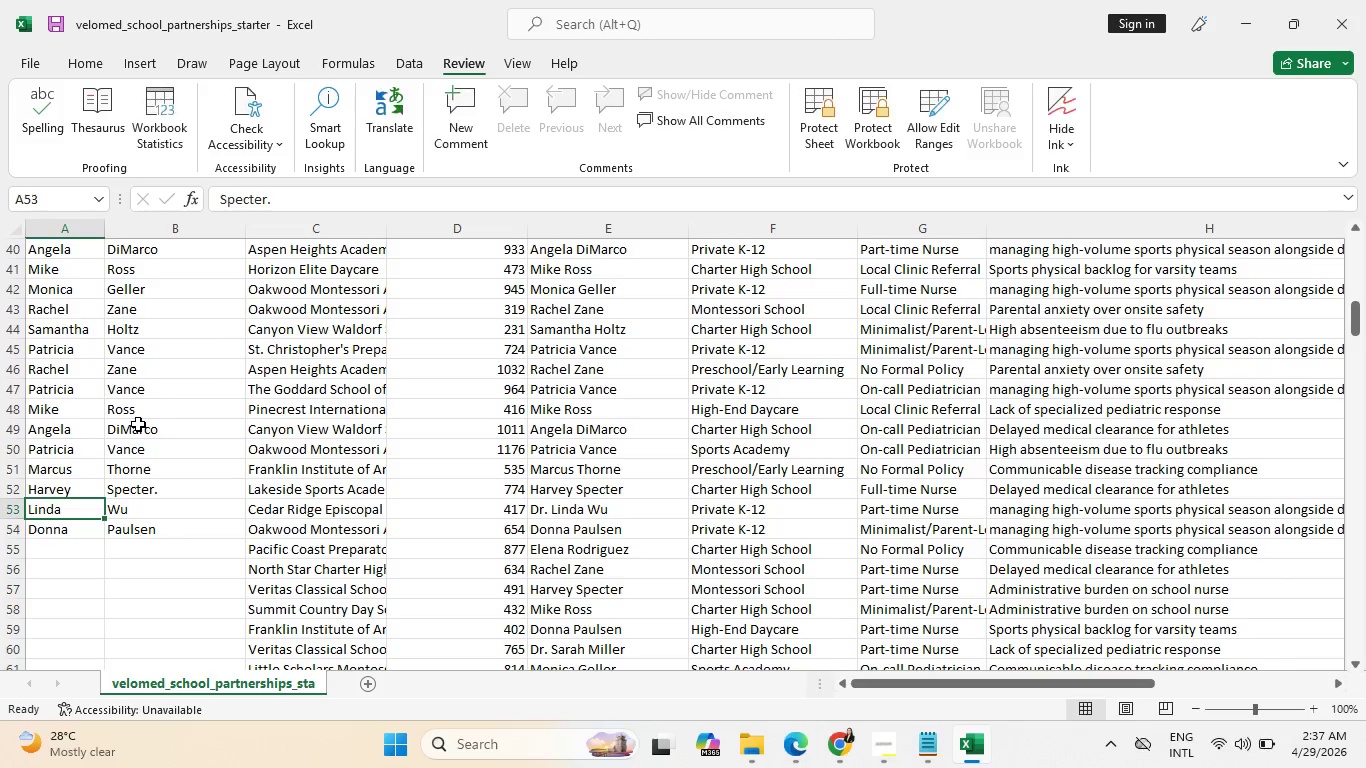 
 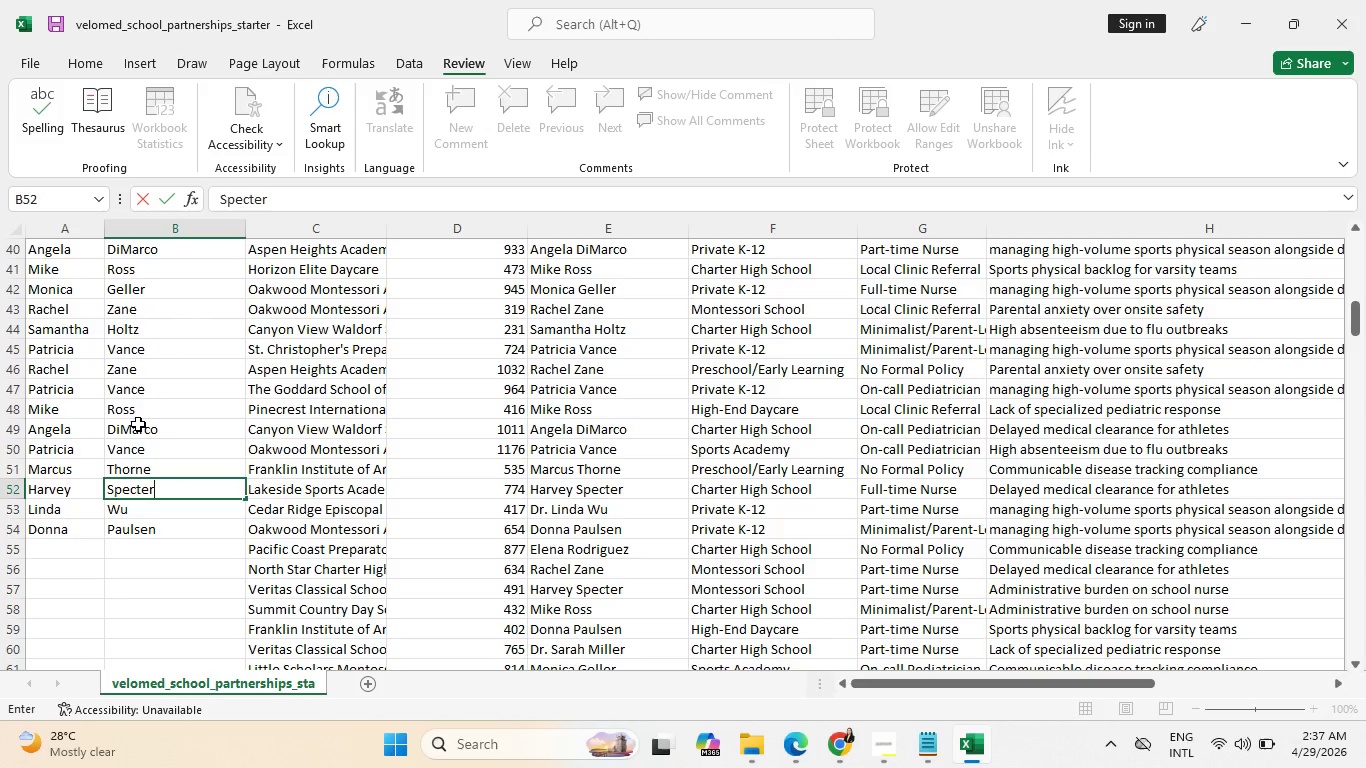 
key(Enter)
 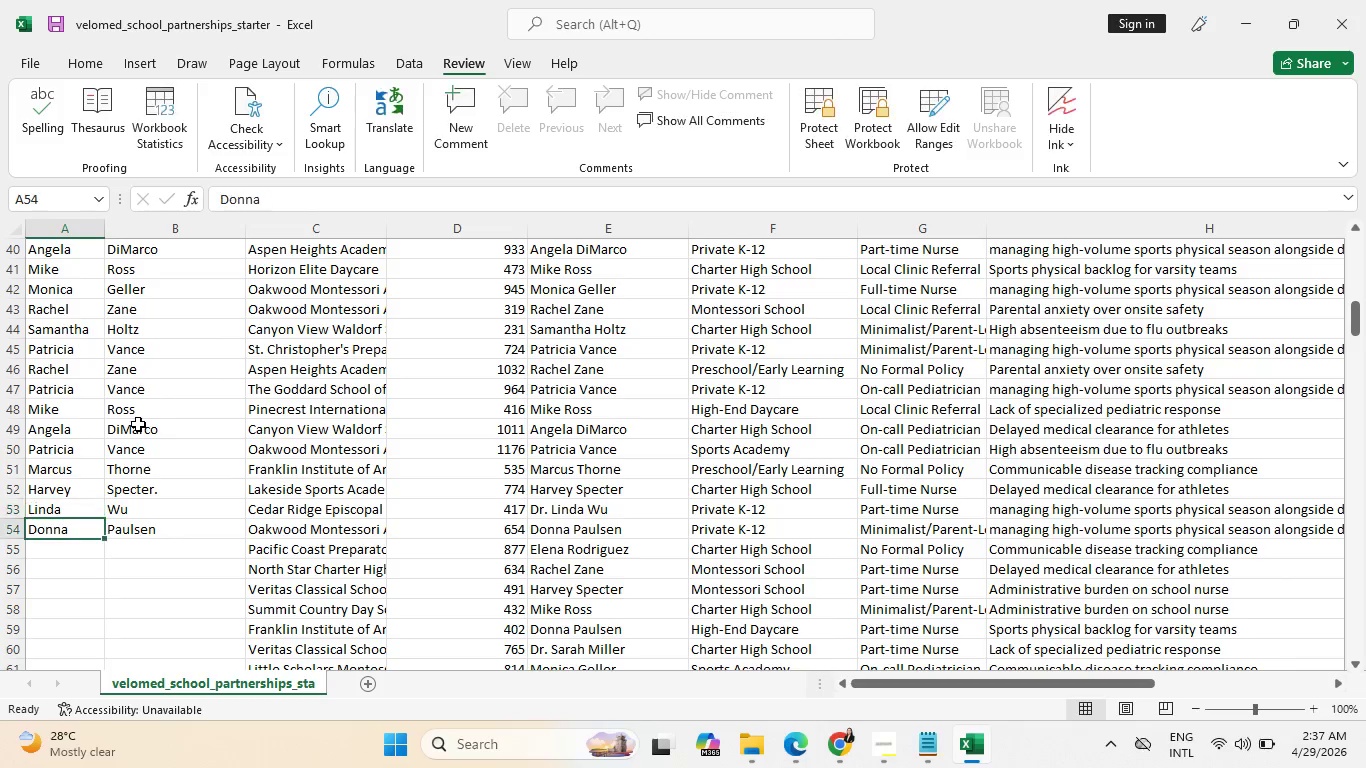 
key(Enter)
 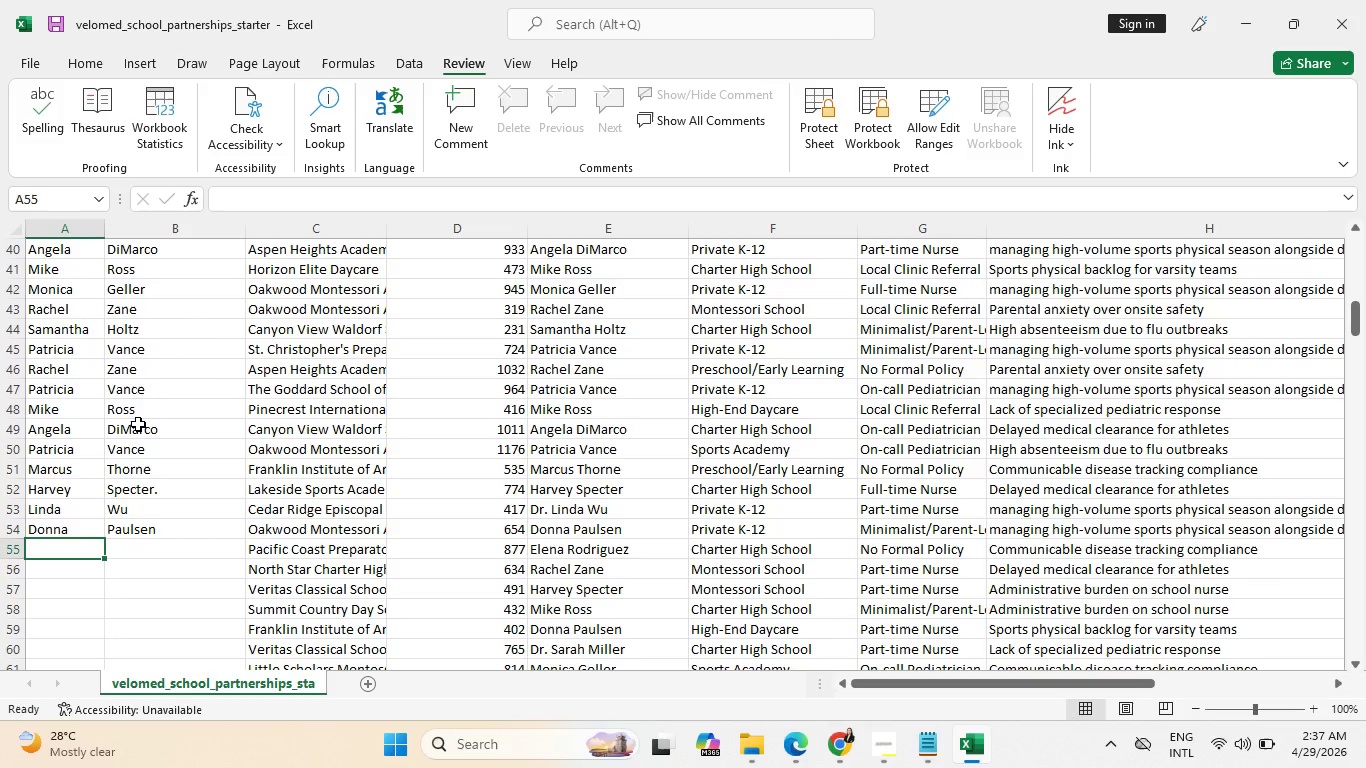 
key(Enter)
 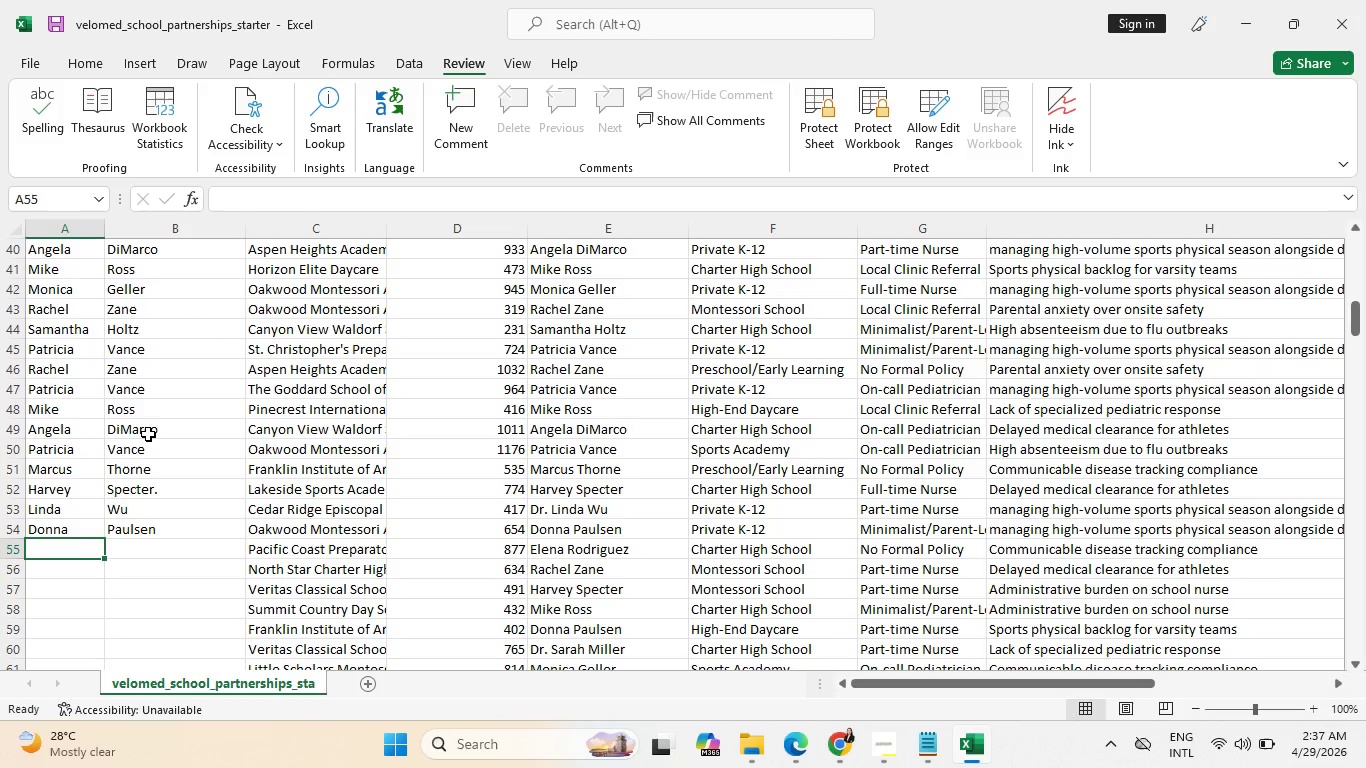 
scroll: coordinate [191, 524], scroll_direction: down, amount: 1.0
 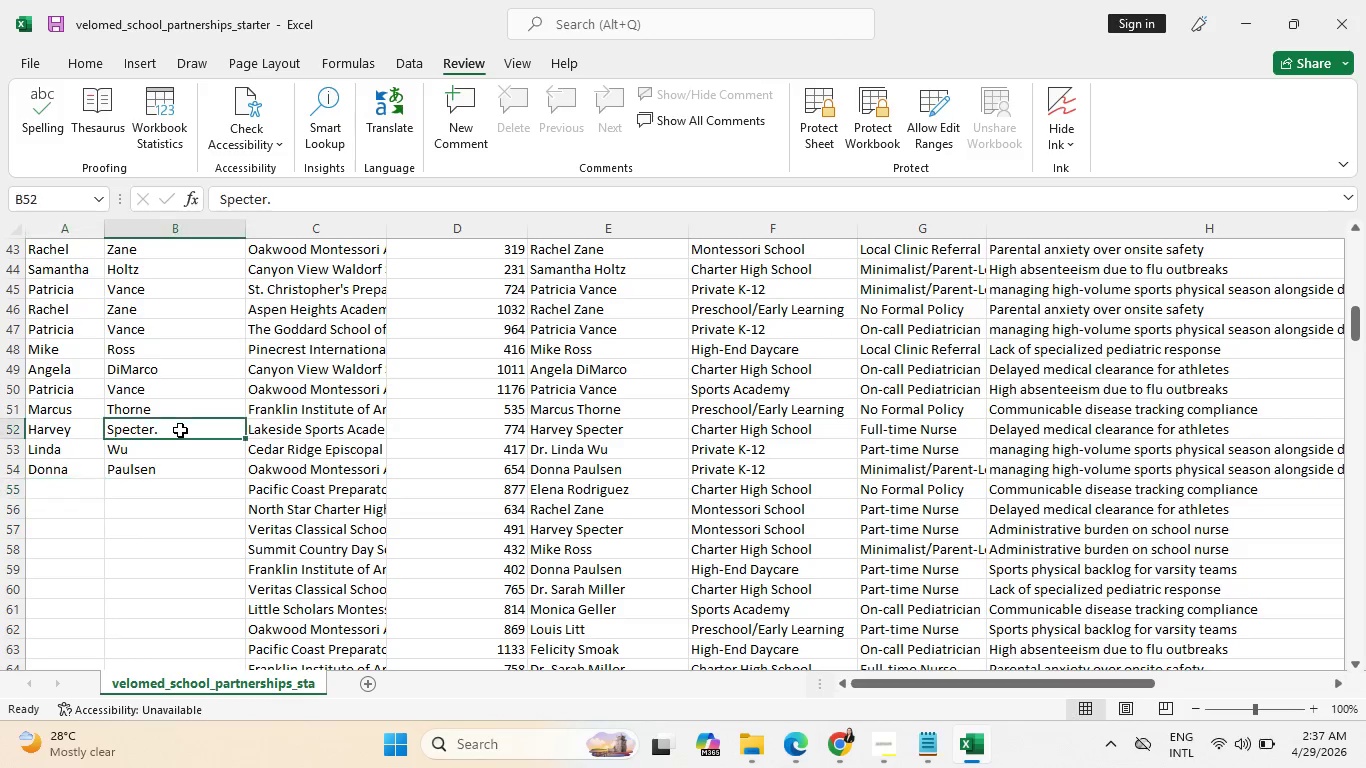 
double_click([180, 430])
 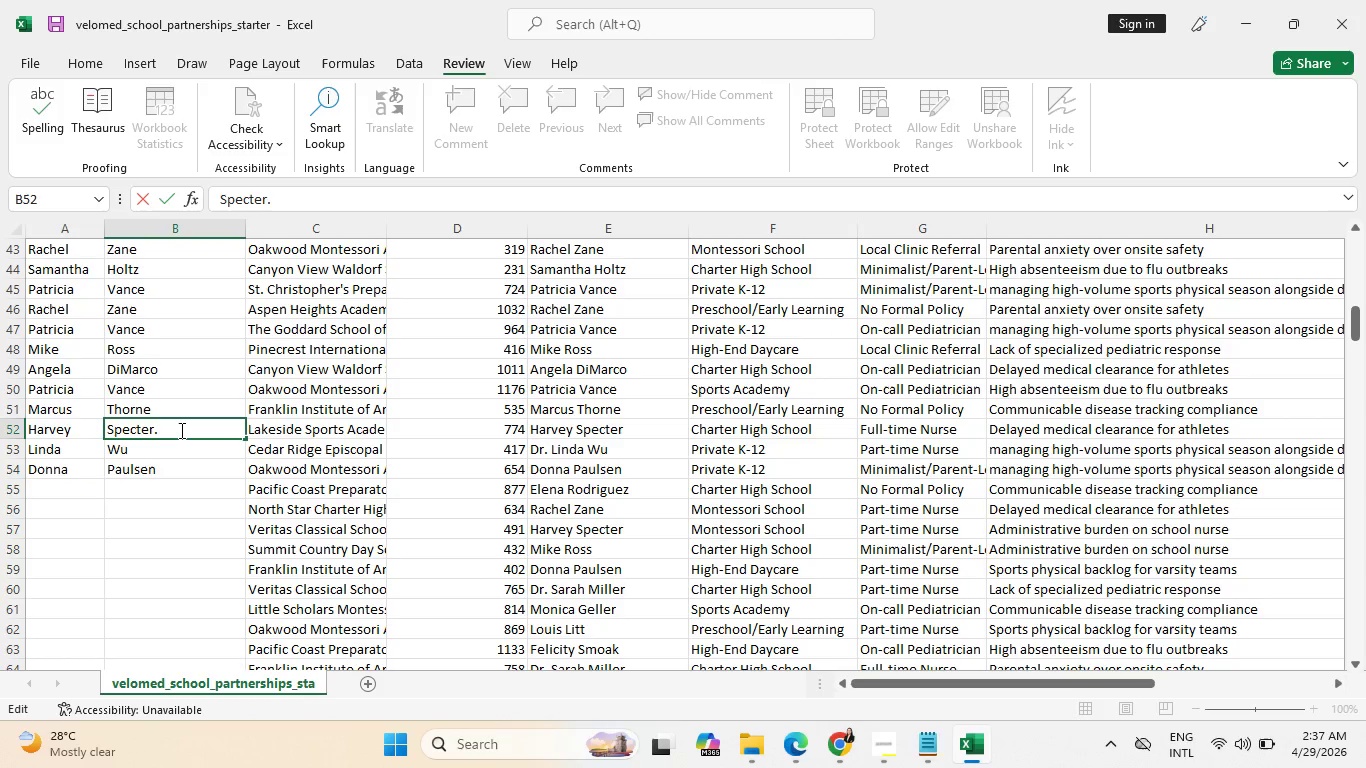 
key(Backspace)
 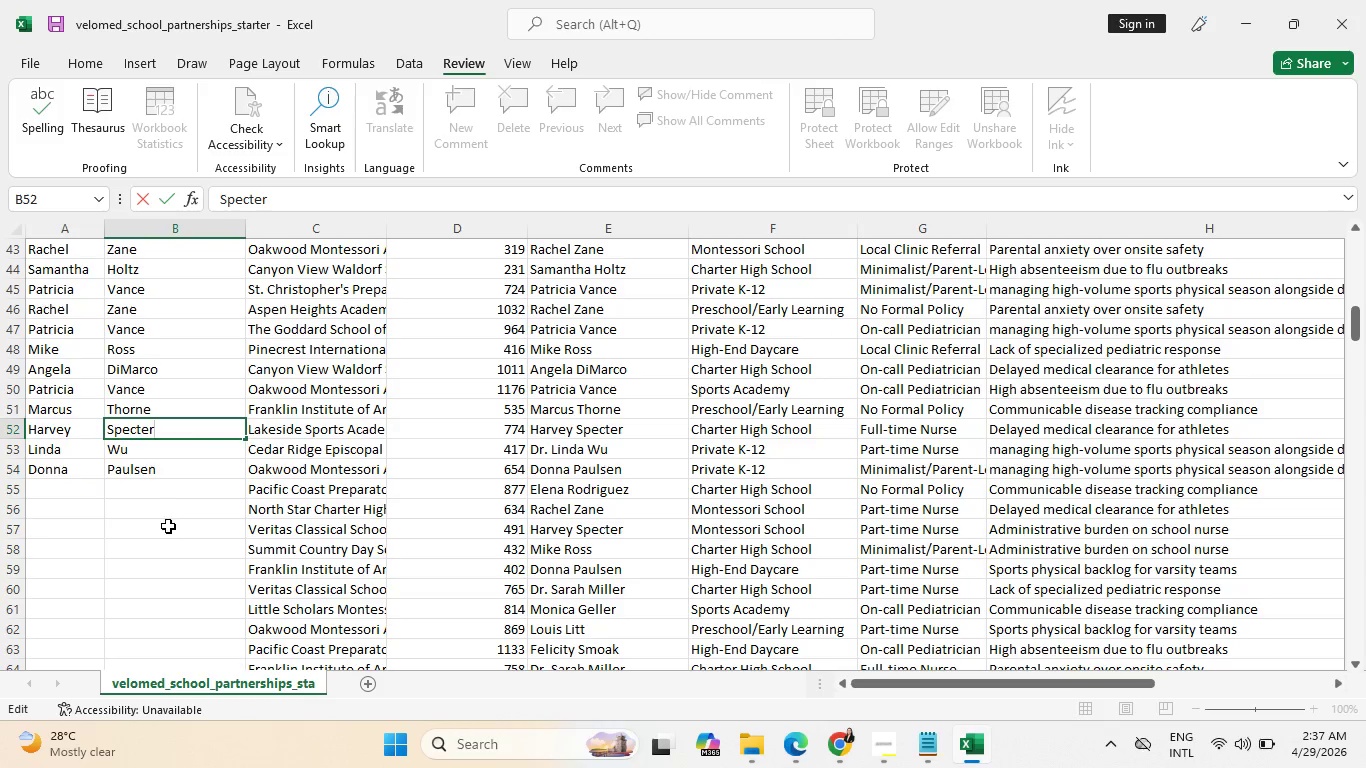 
left_click([169, 527])
 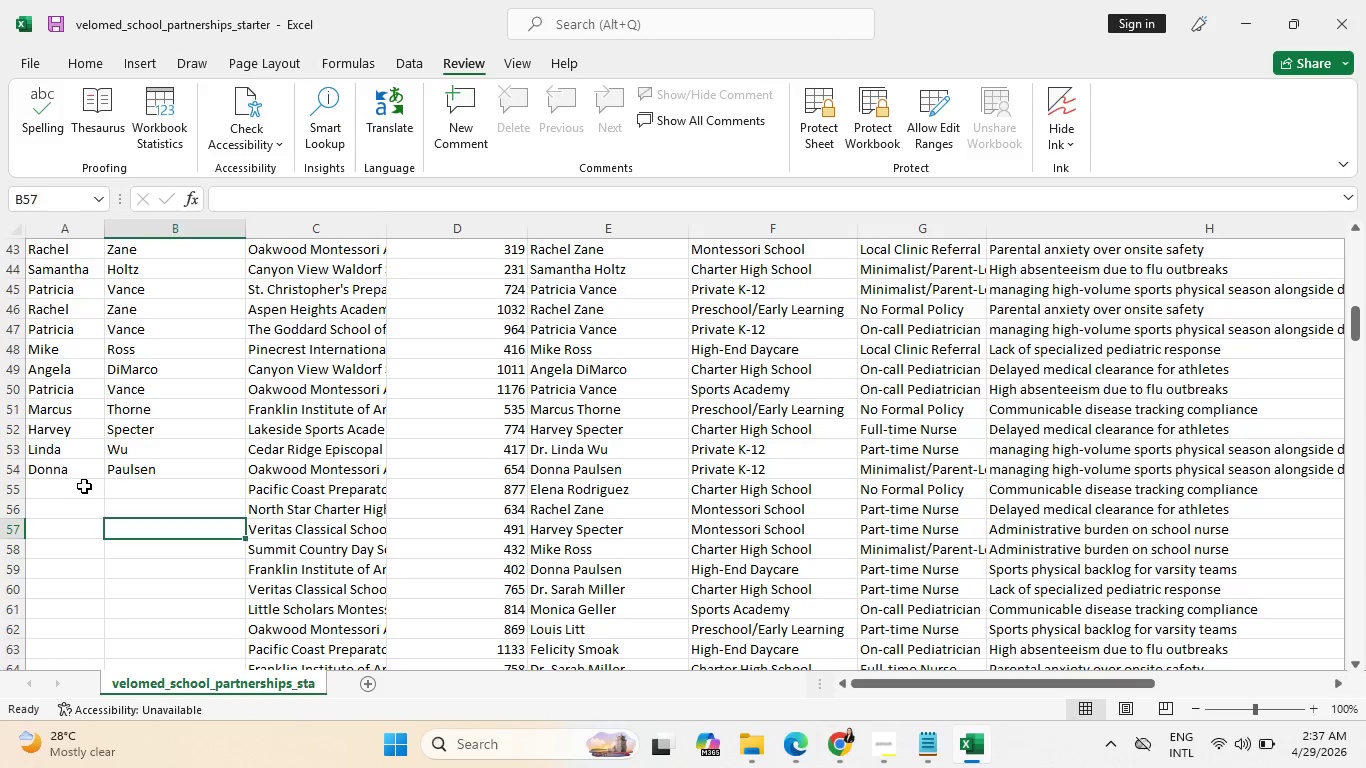 
double_click([84, 486])
 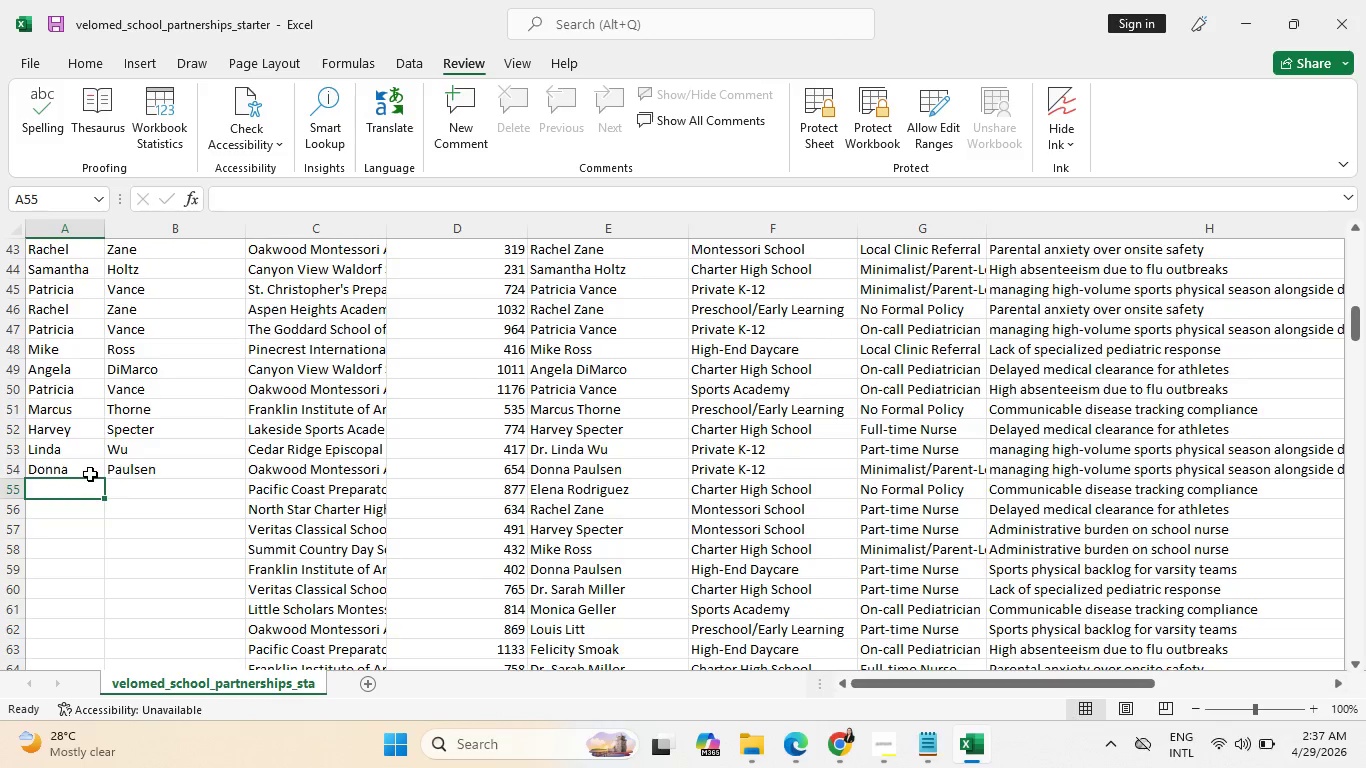 
scroll: coordinate [93, 473], scroll_direction: down, amount: 3.0
 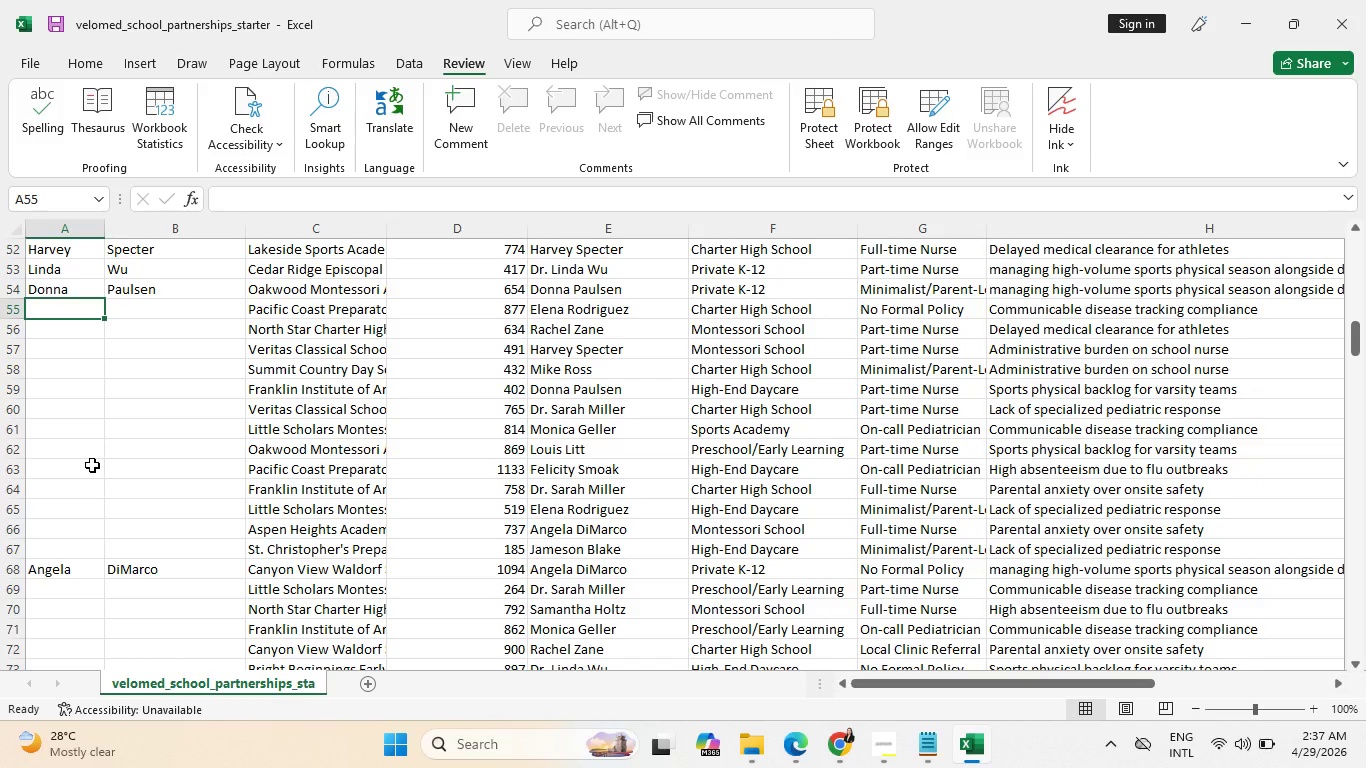 
wait(6.0)
 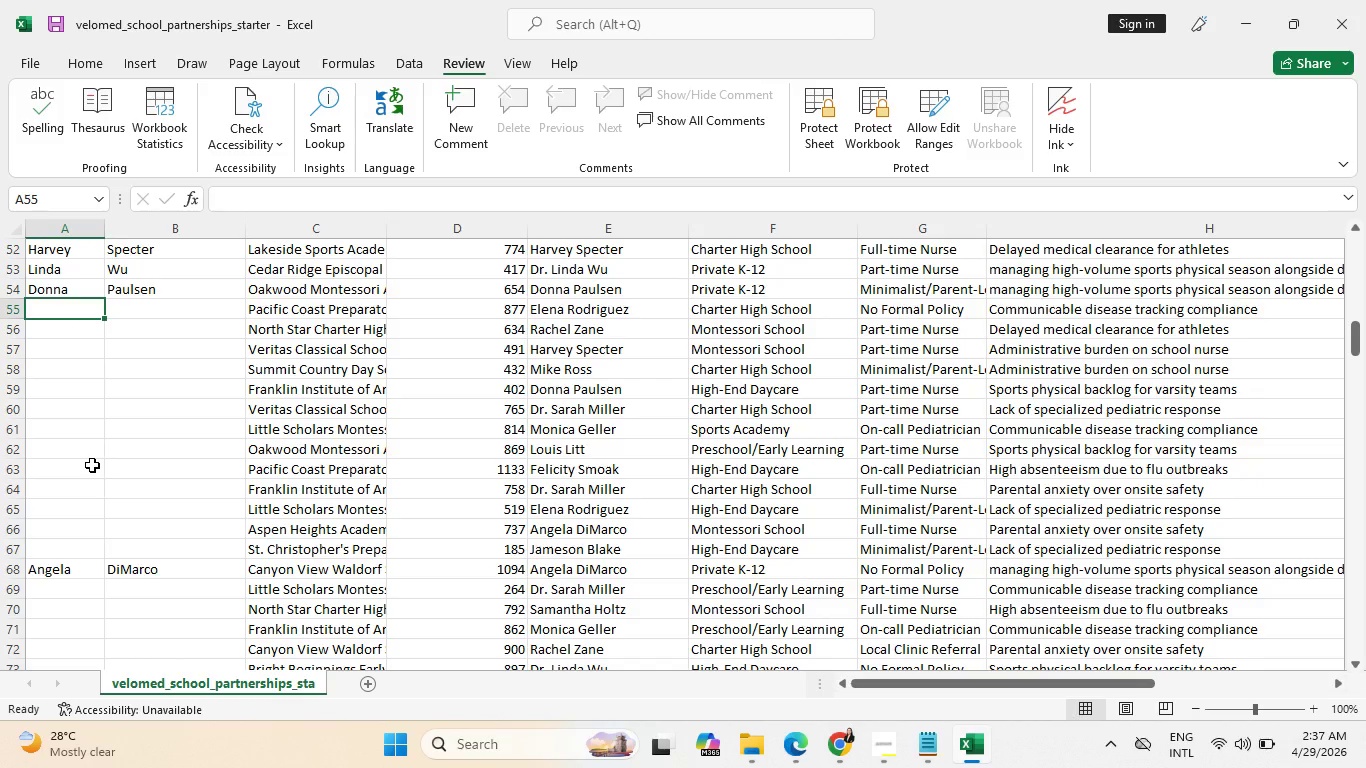 
type(Elen)
key(Tab)
type(Rodriguez)
 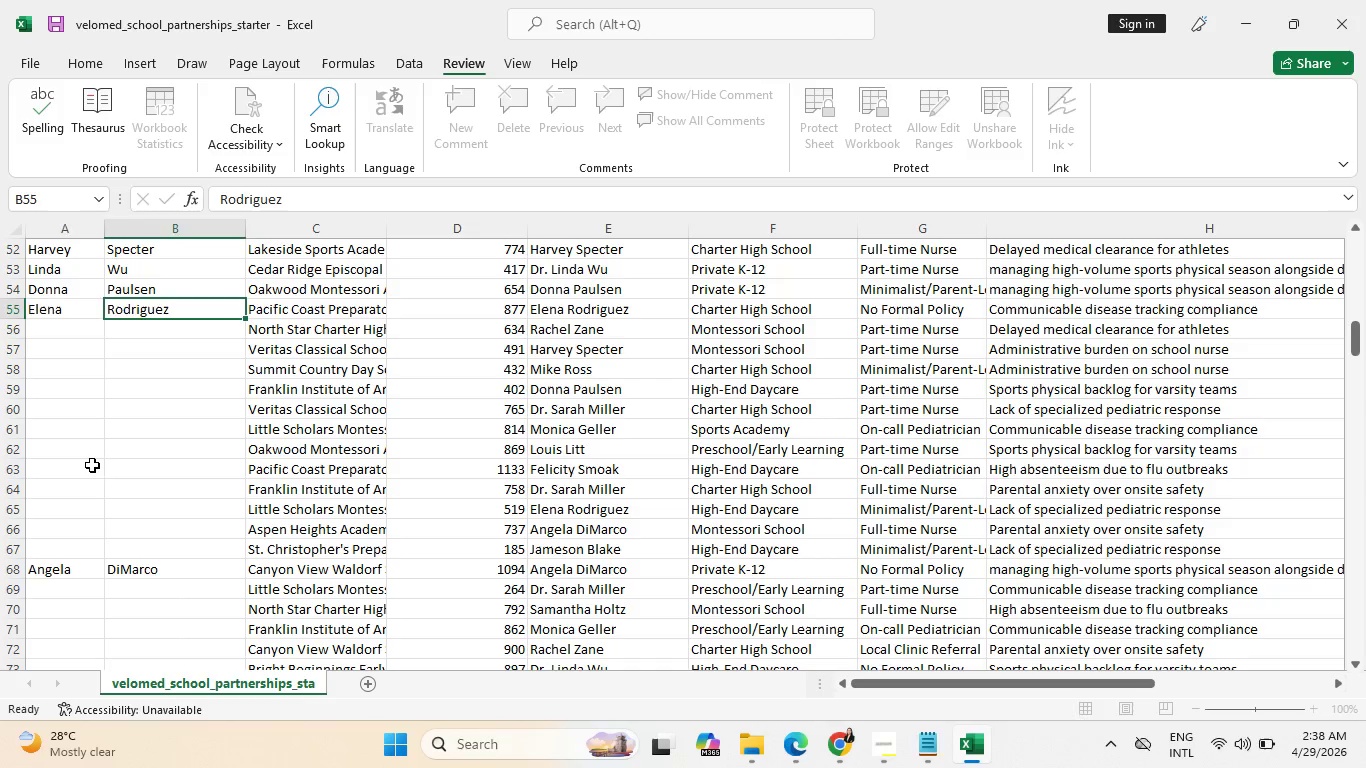 
key(Enter)
 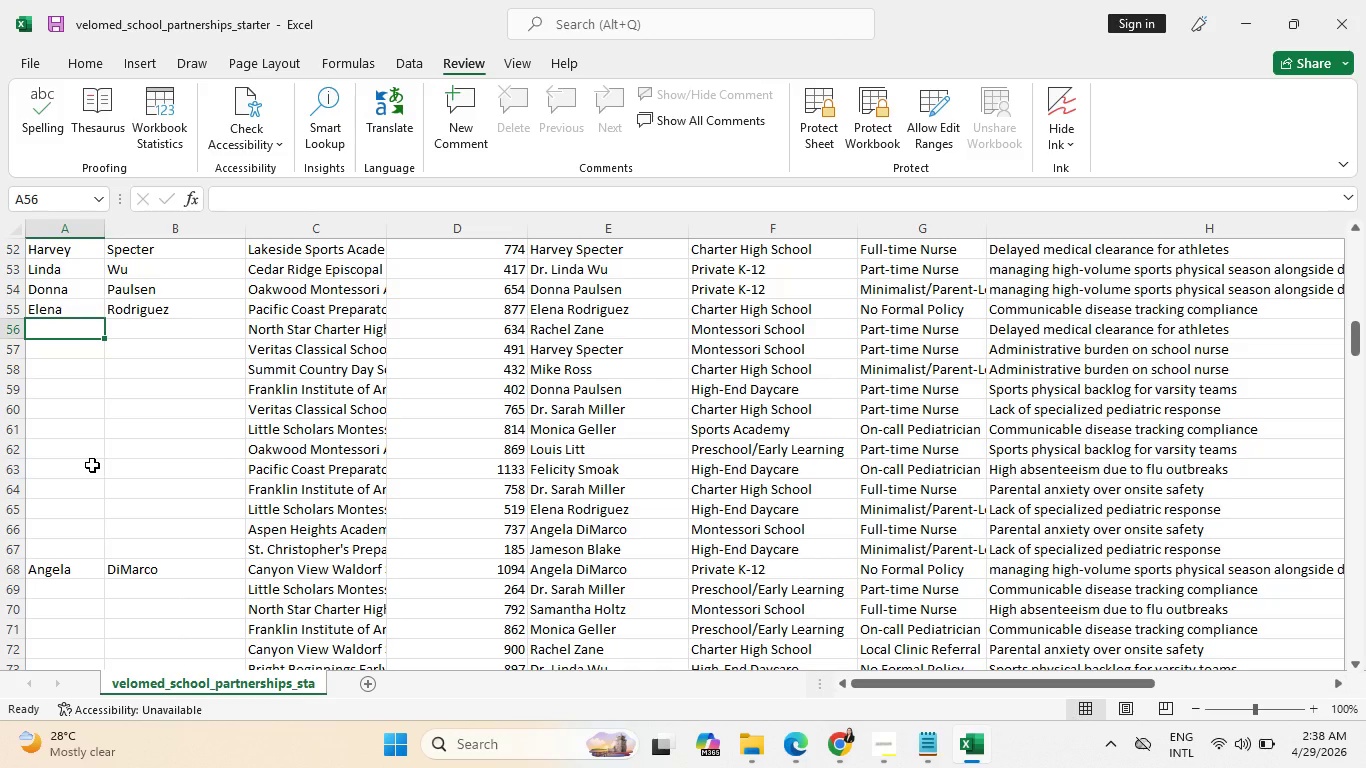 
type(Rac)
key(Tab)
type(Z)
key(Tab)
 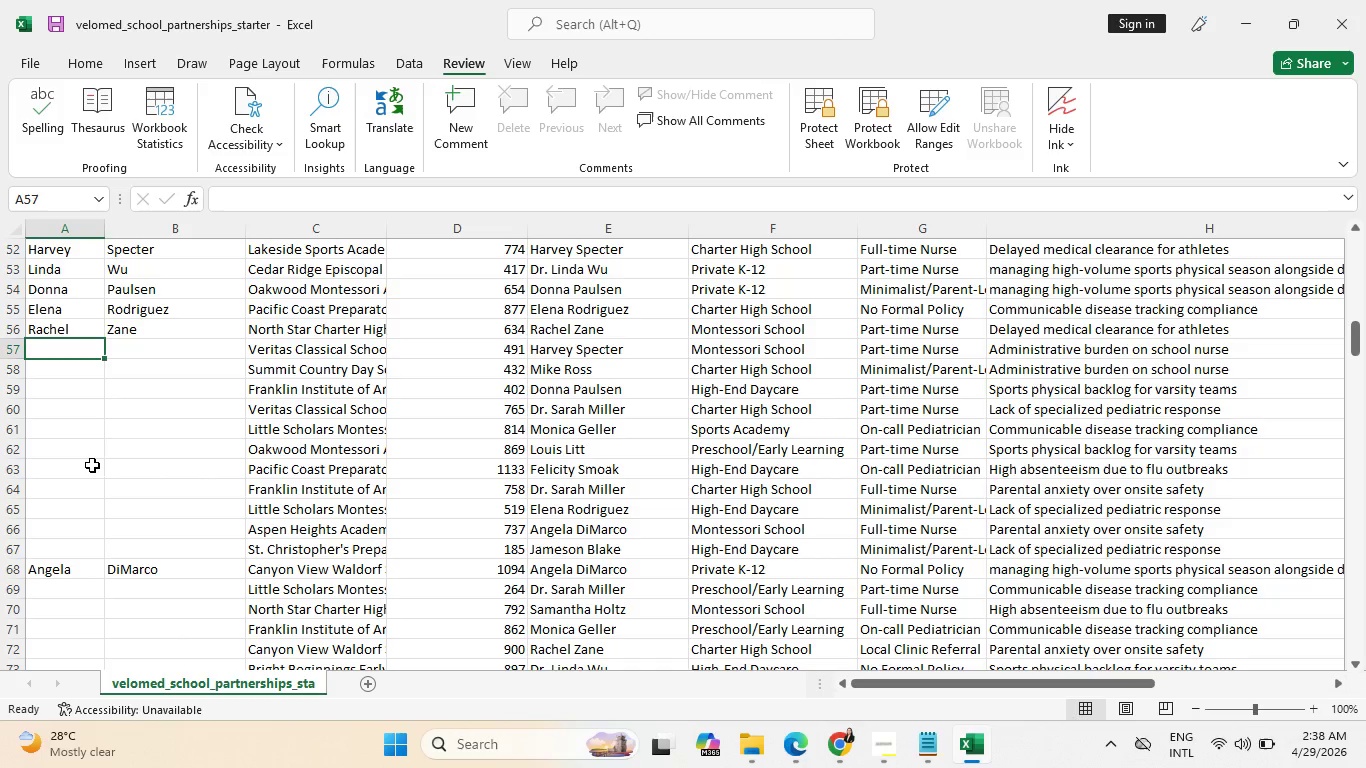 
 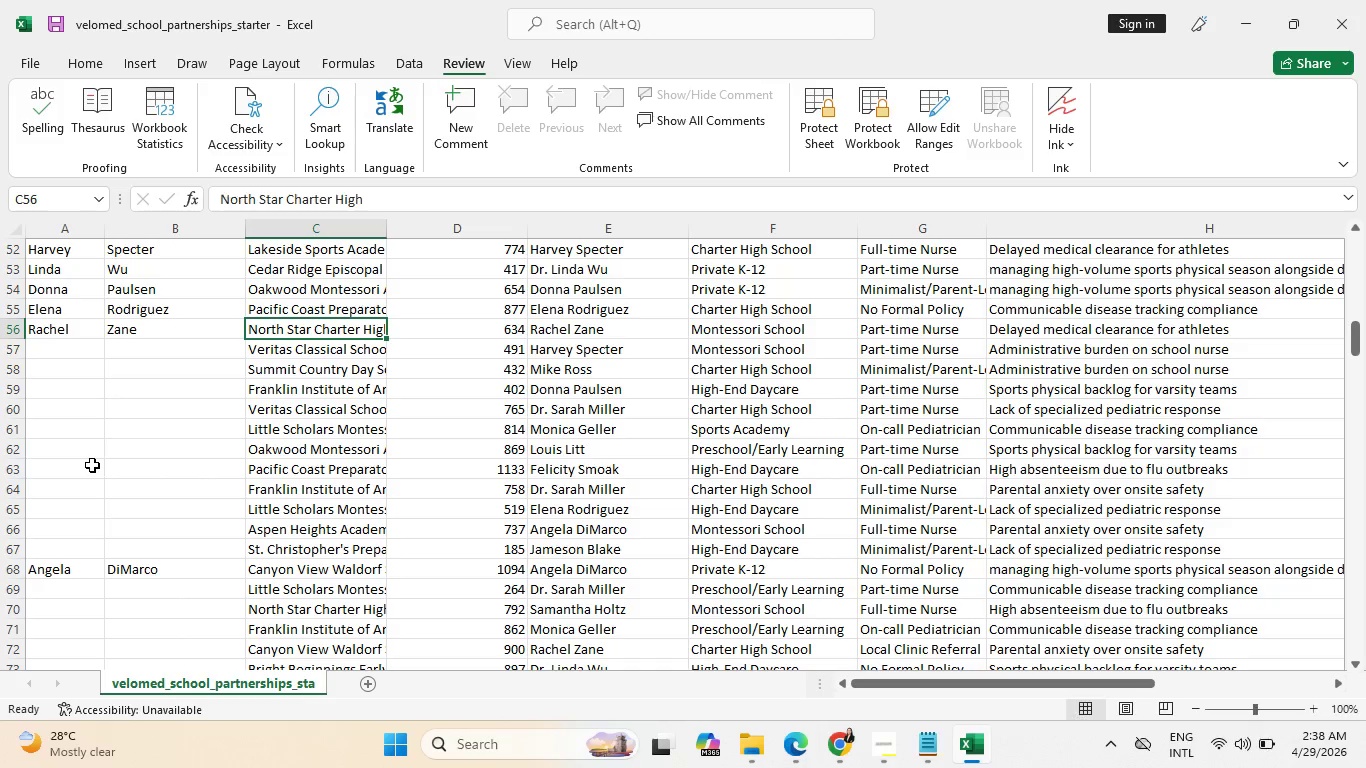 
key(Enter)
 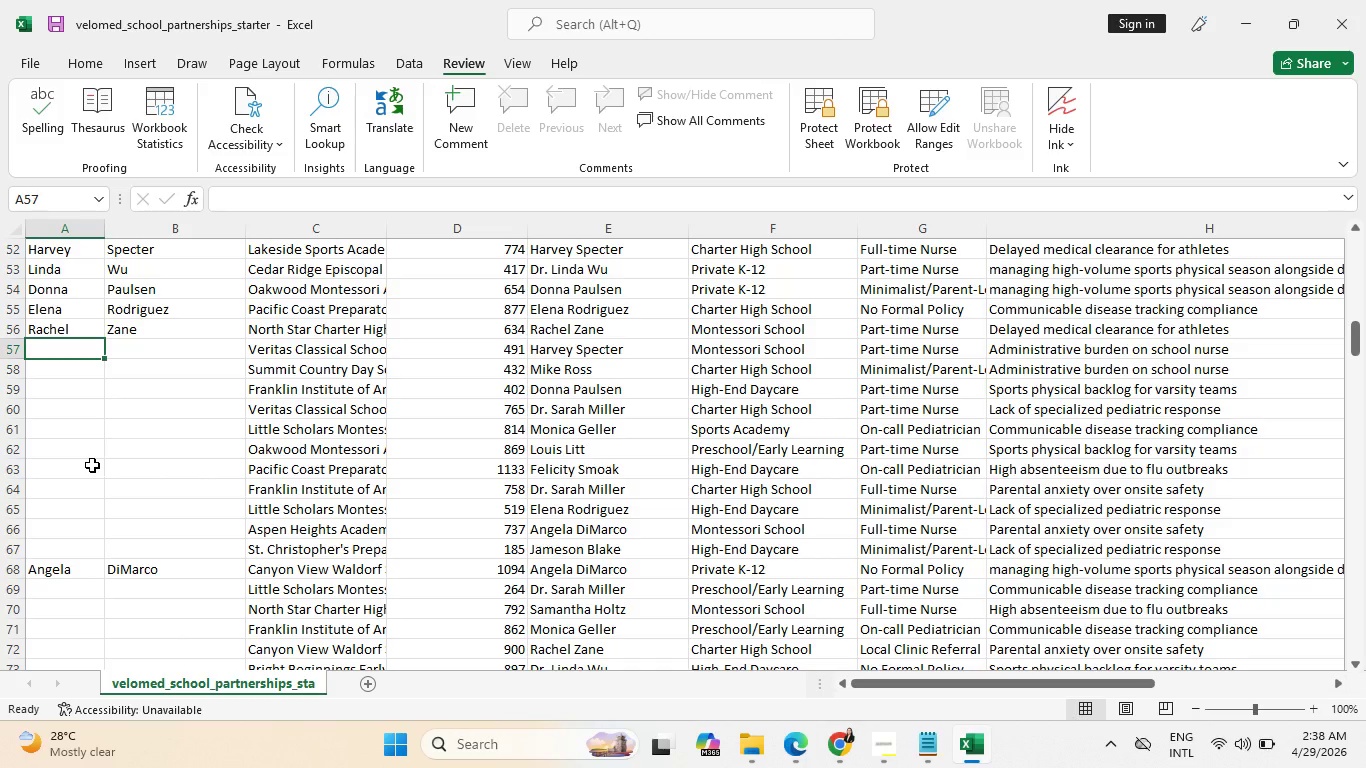 
wait(5.12)
 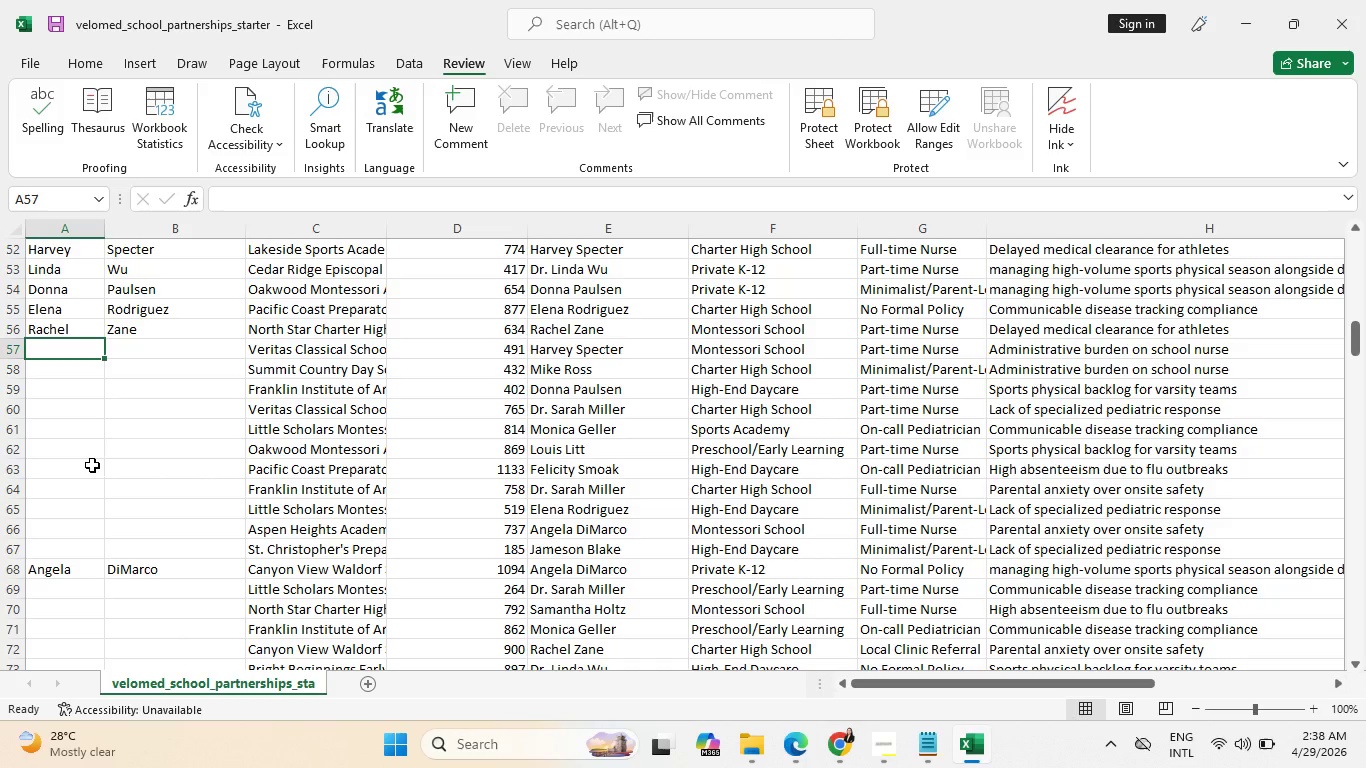 
type(Harv)
key(Tab)
type(Spec)
key(Tab)
 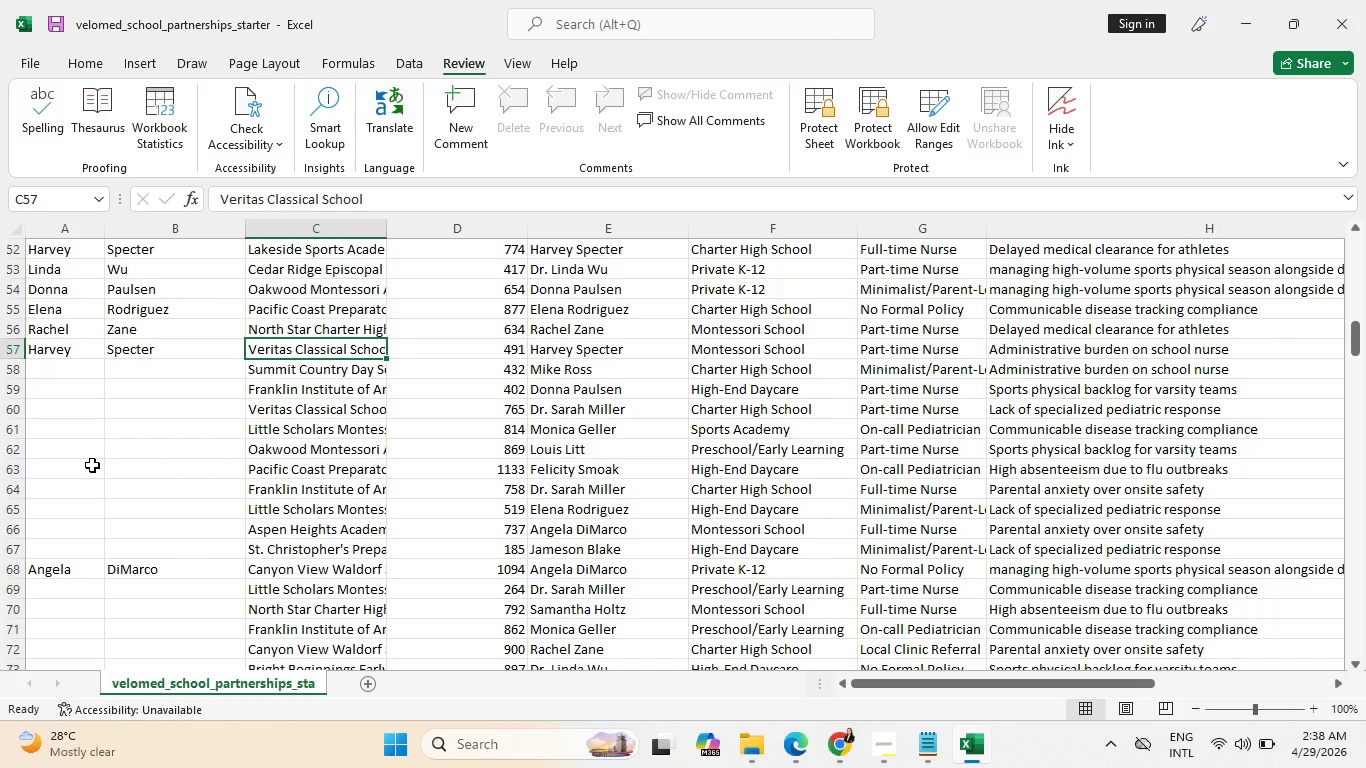 
key(Enter)
 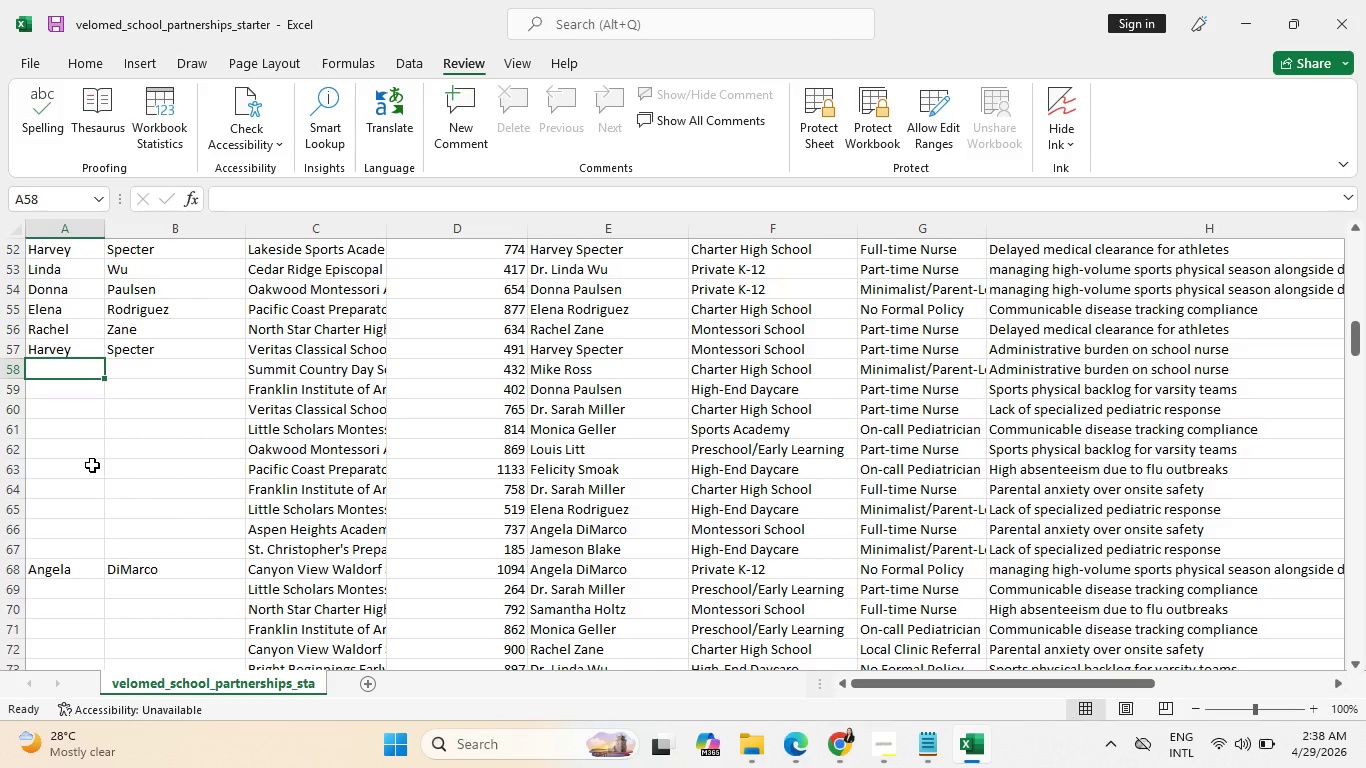 
type(Mike)
key(Tab)
type(Ross)
 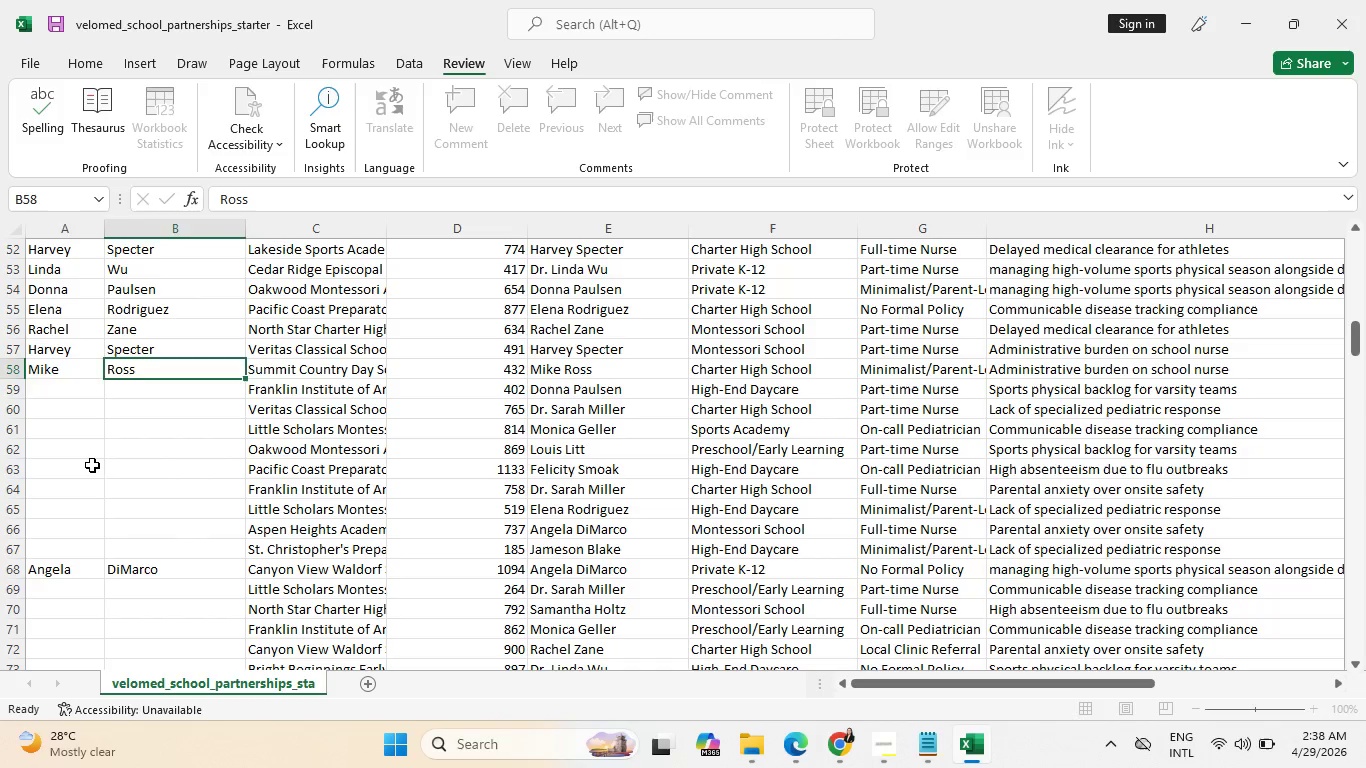 
key(Enter)
 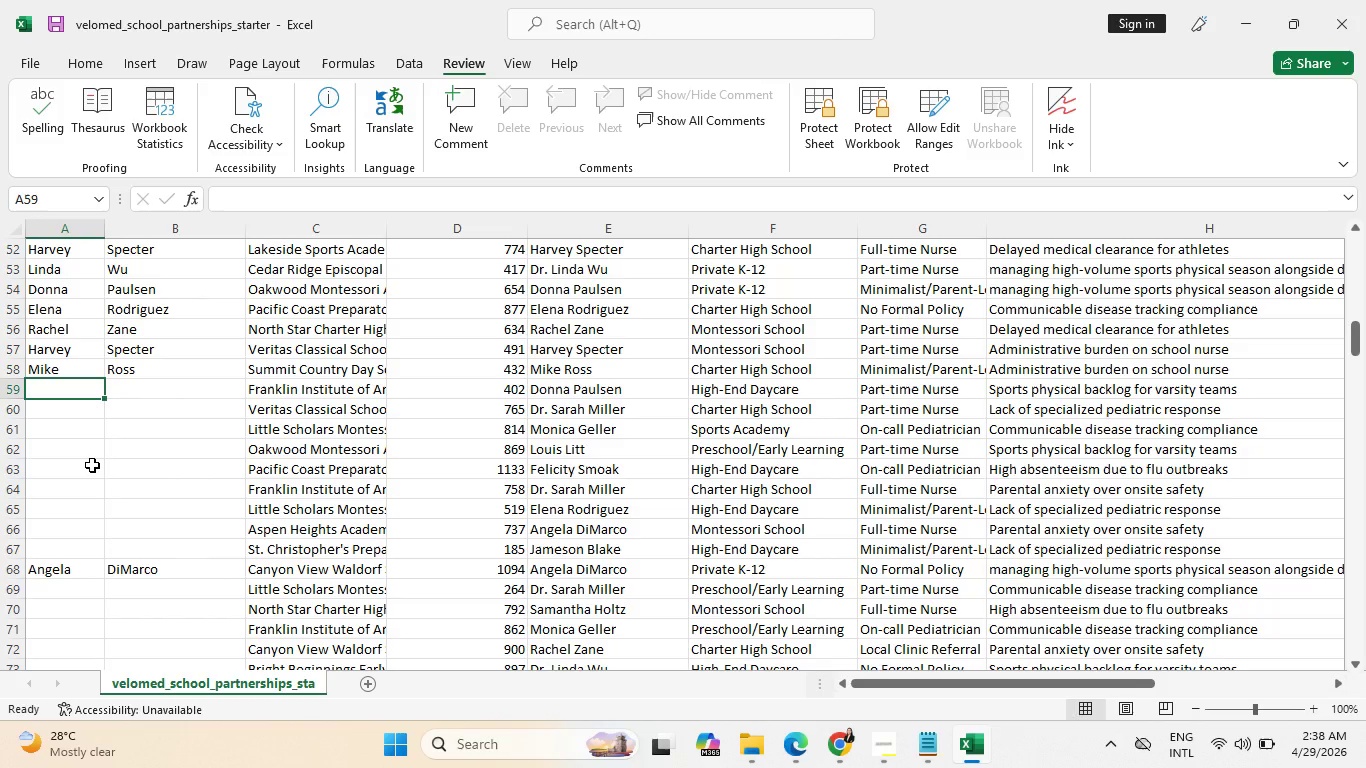 
type(Donna)
key(Tab)
type(Pul)
key(Backspace)
key(Backspace)
type(aulsen)
 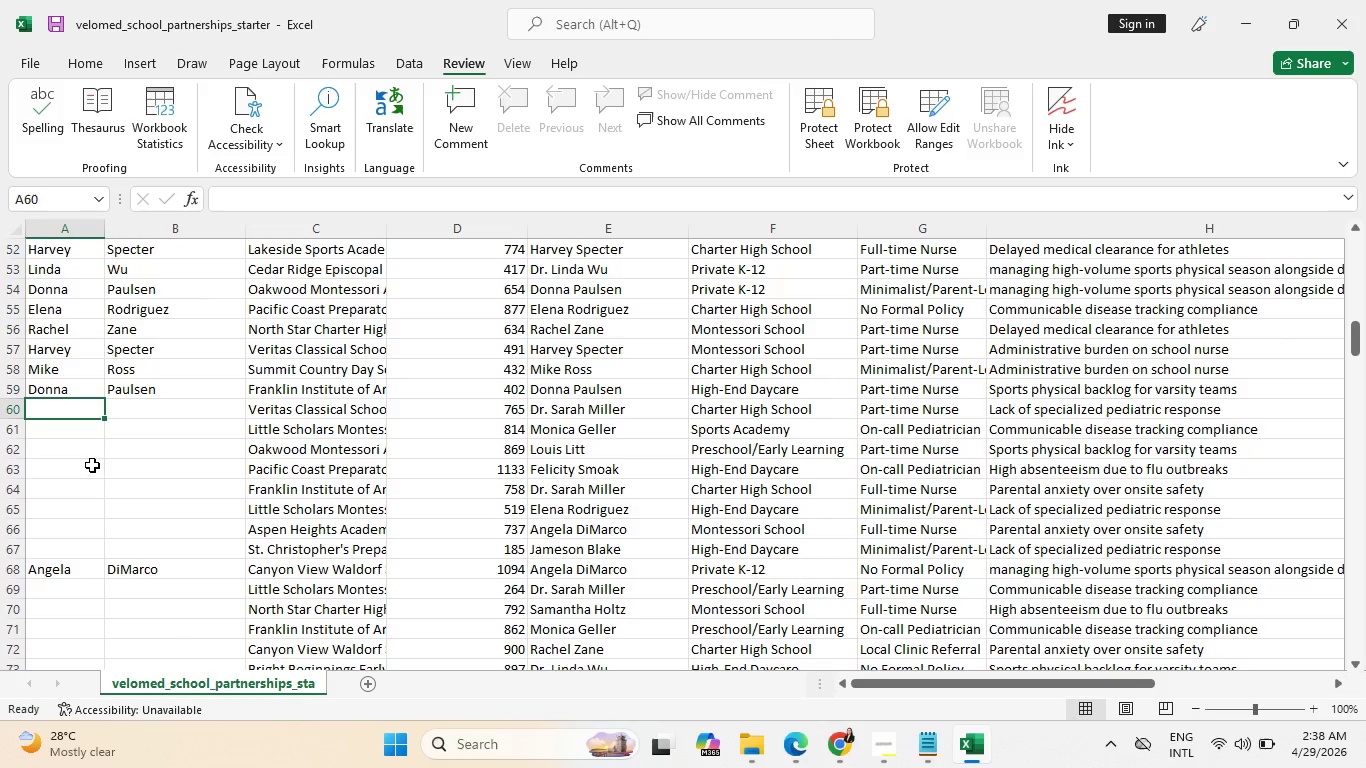 
 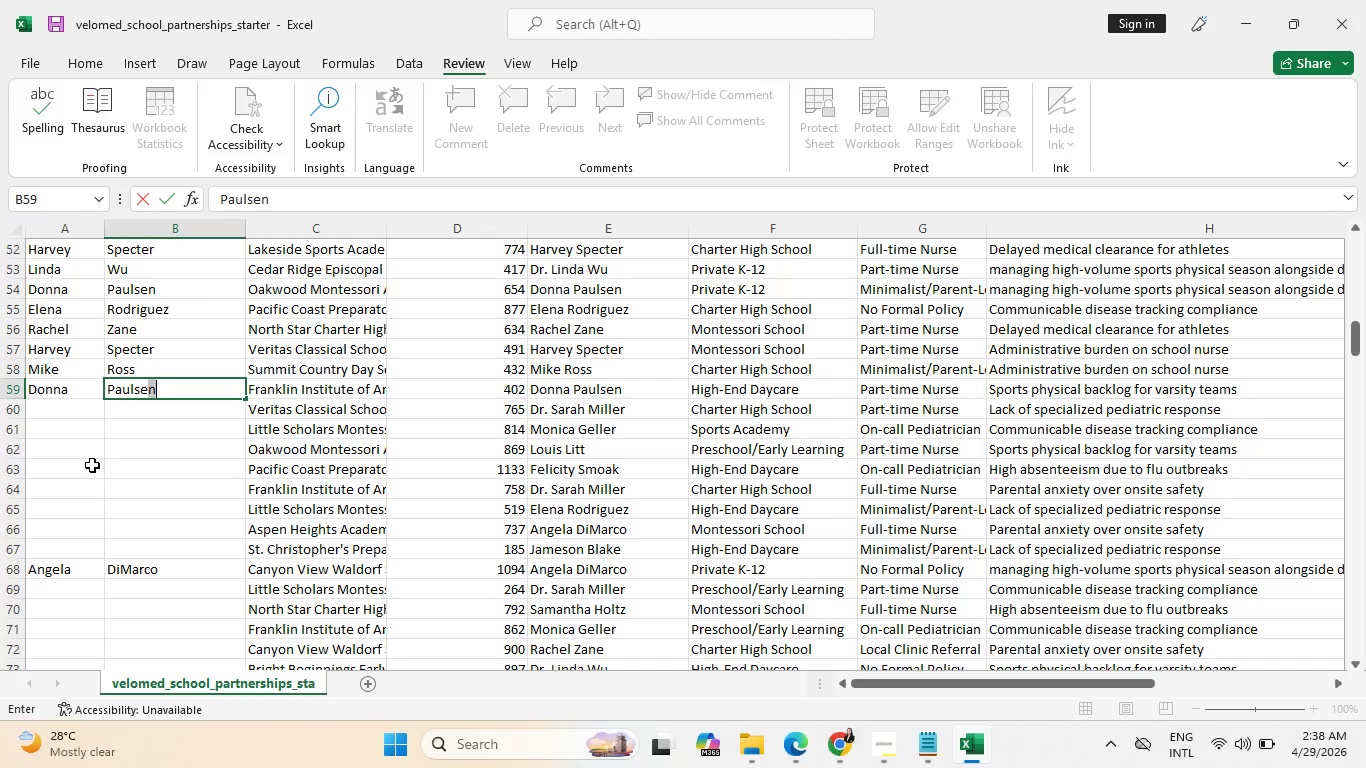 
key(Enter)
 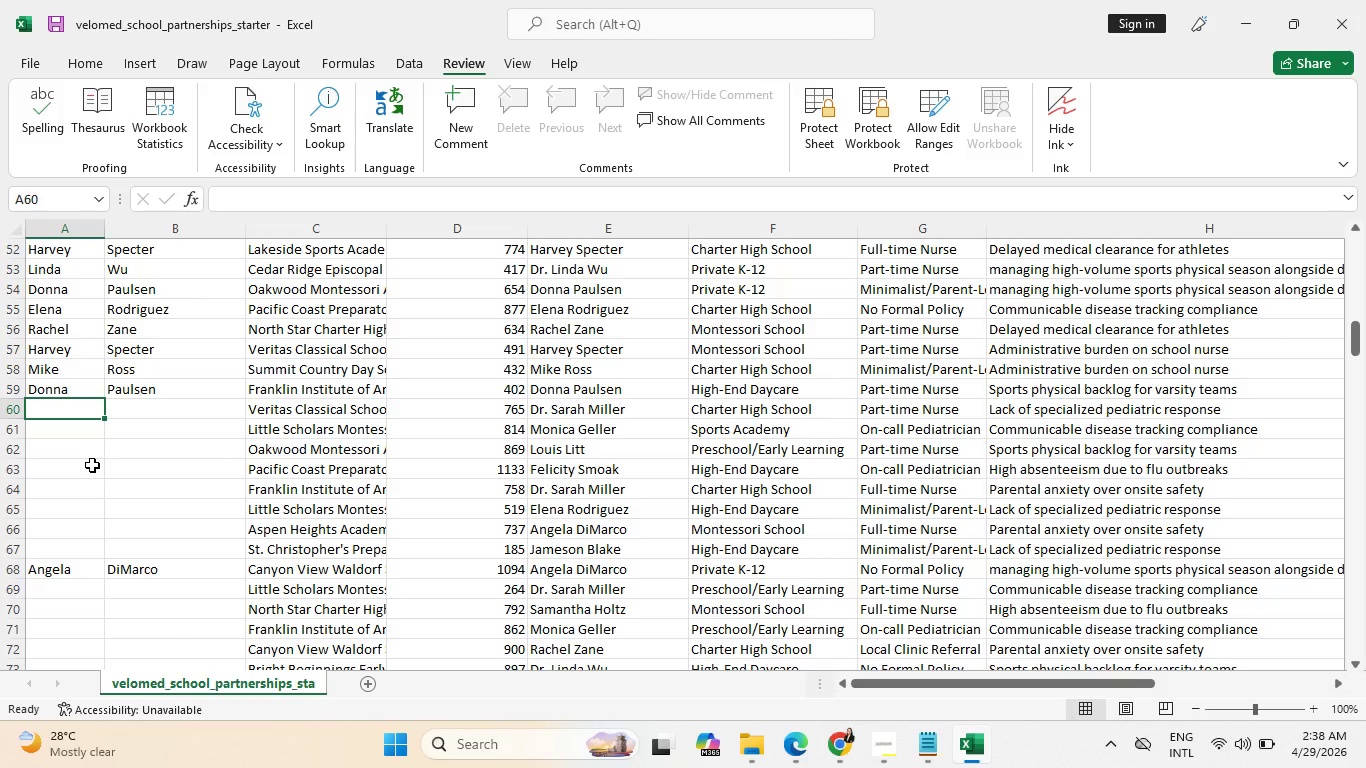 
type(Sarah Mi)
key(Backspace)
key(Backspace)
key(Backspace)
key(Tab)
type(Miller)
 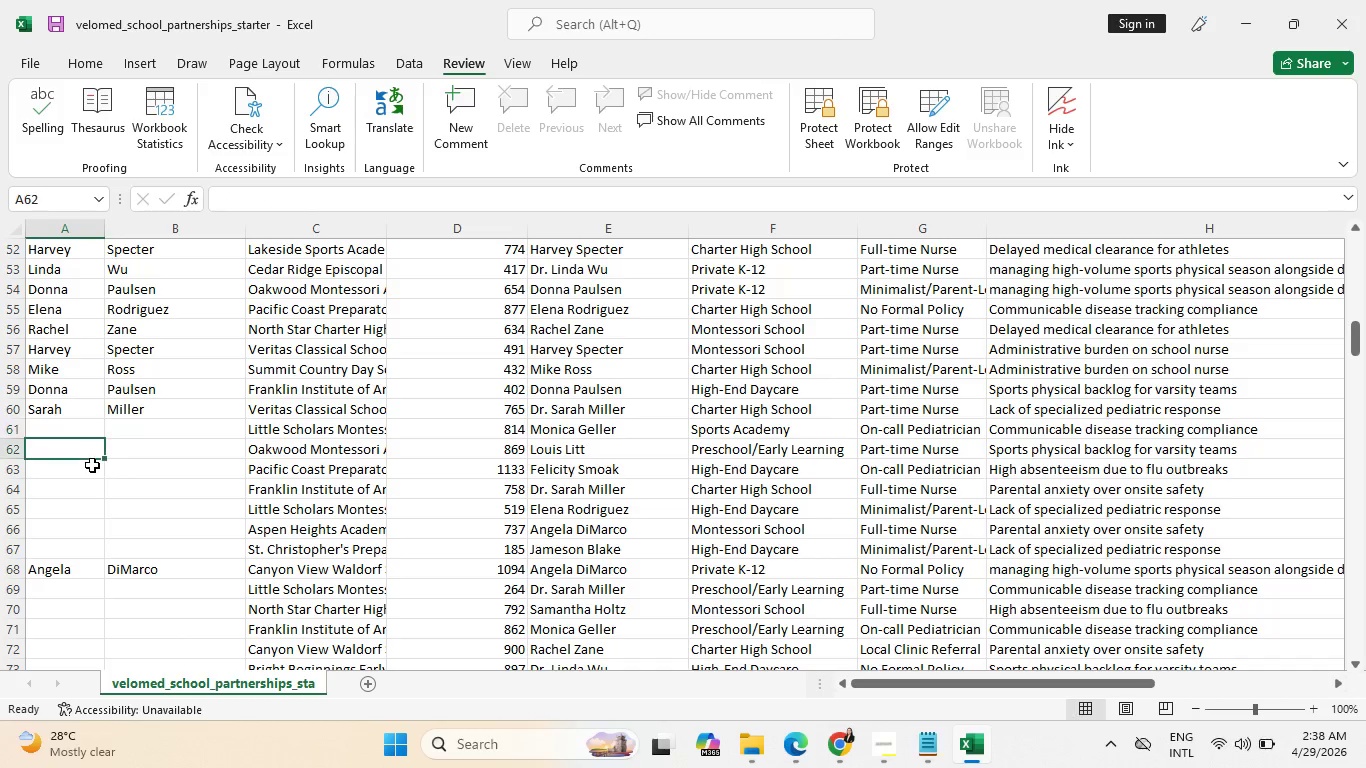 
 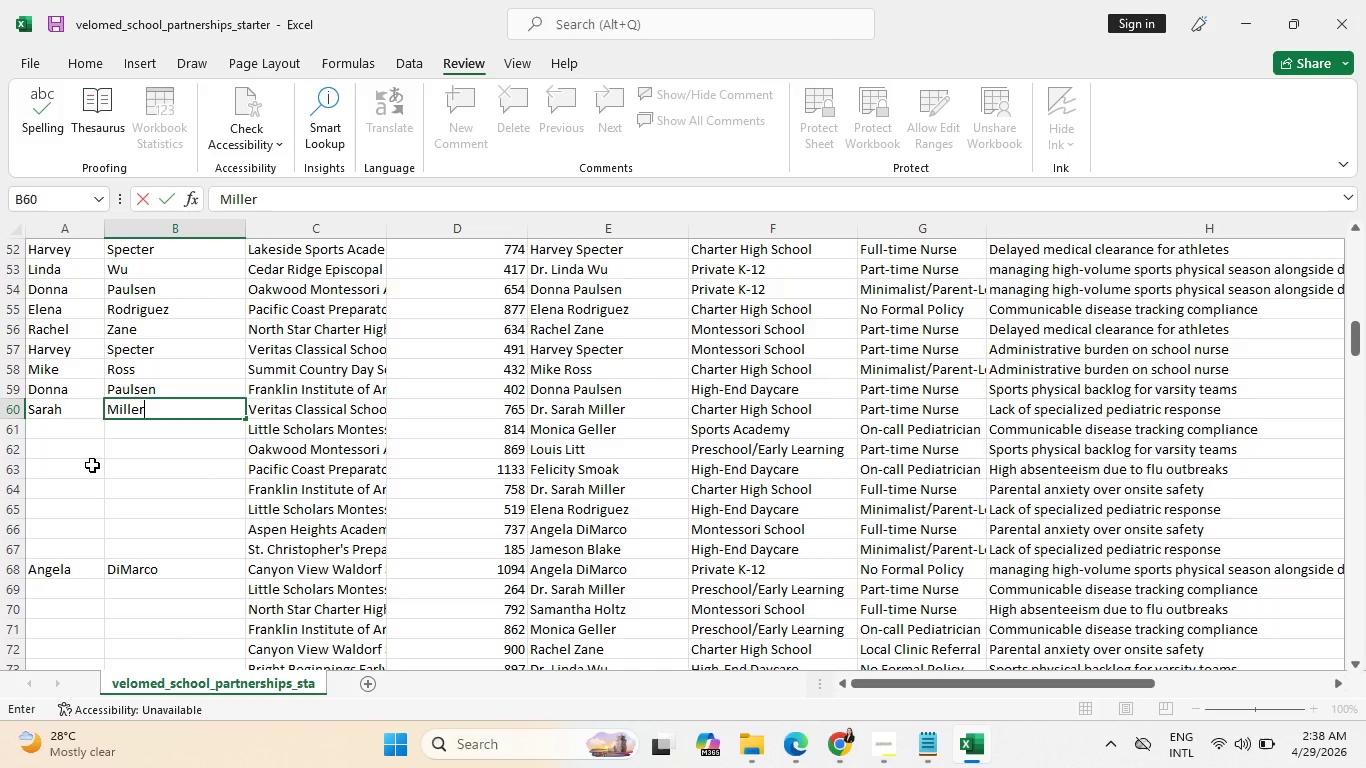 
key(Enter)
 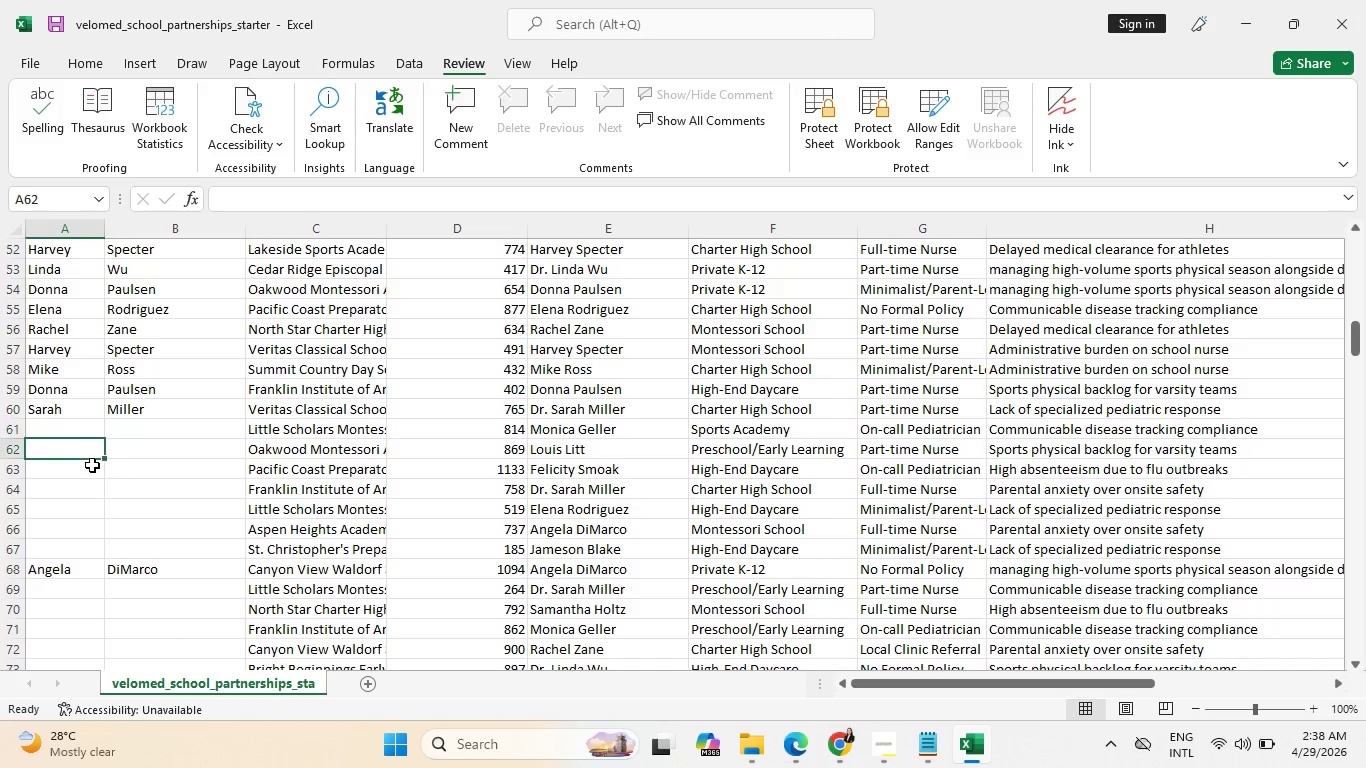 
key(Enter)
 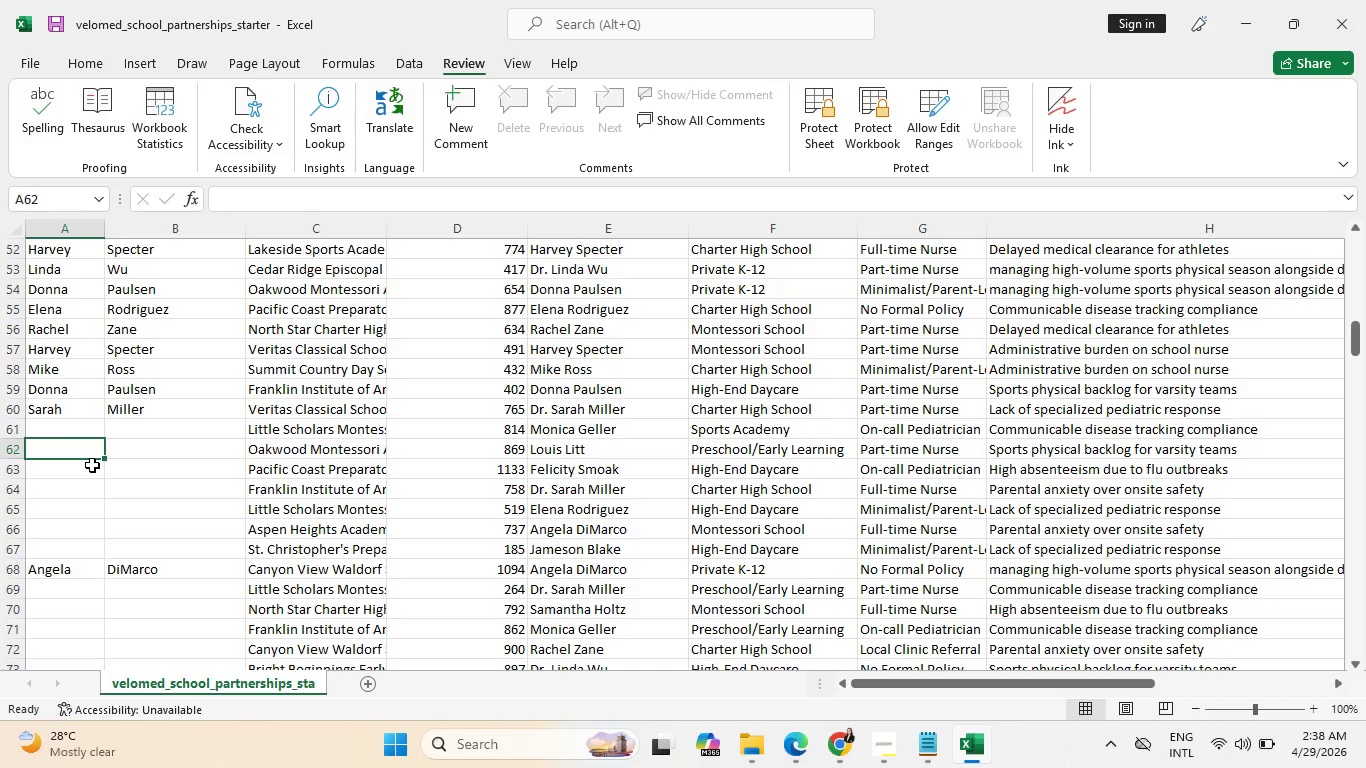 
key(ArrowUp)
 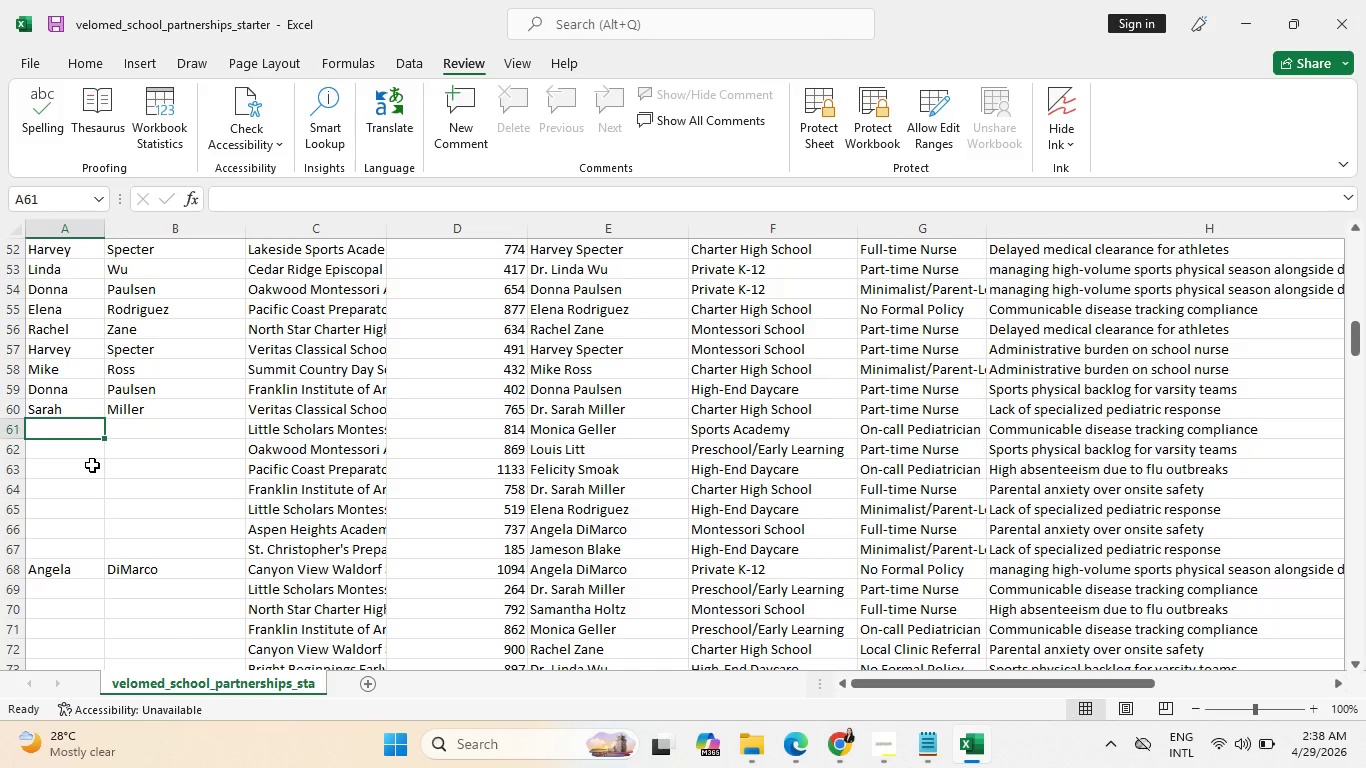 
type(Monic)
key(Tab)
type(Ge)
key(Tab)
 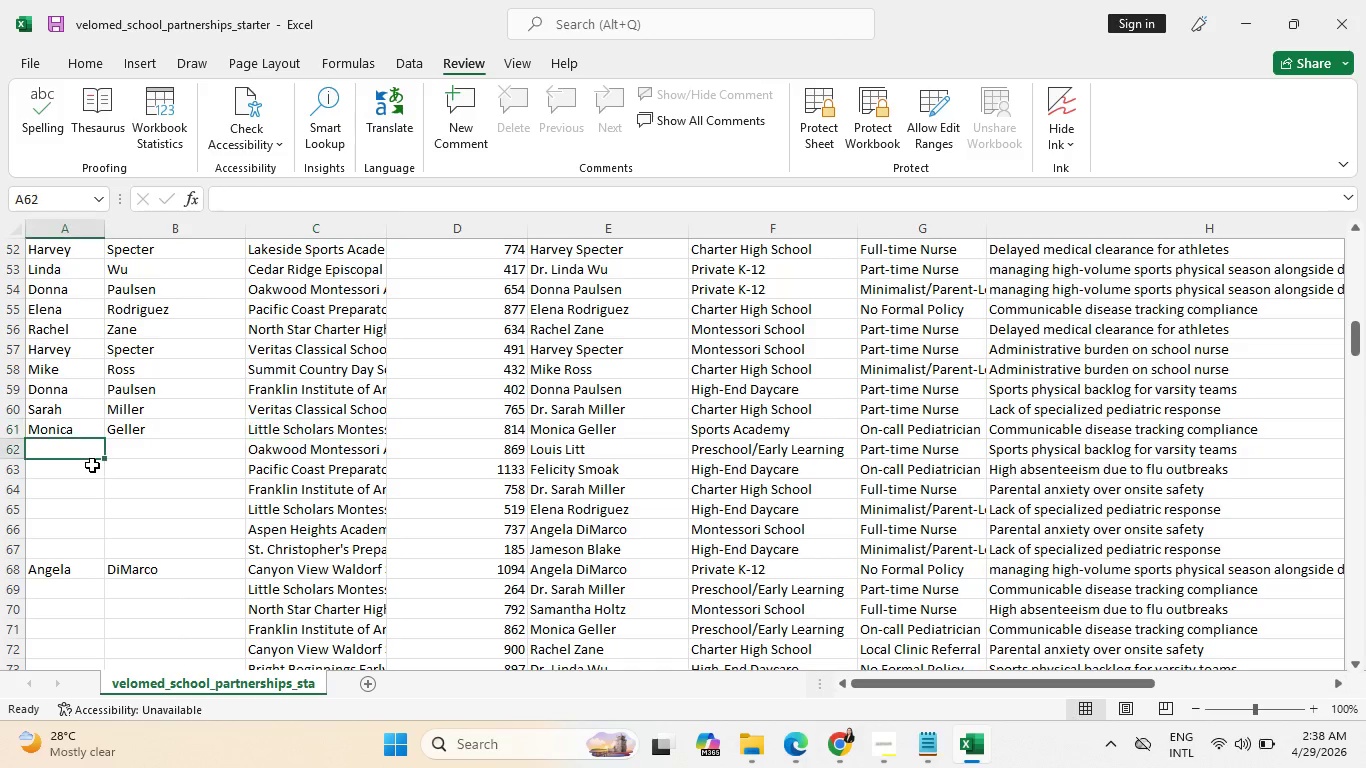 
key(Enter)
 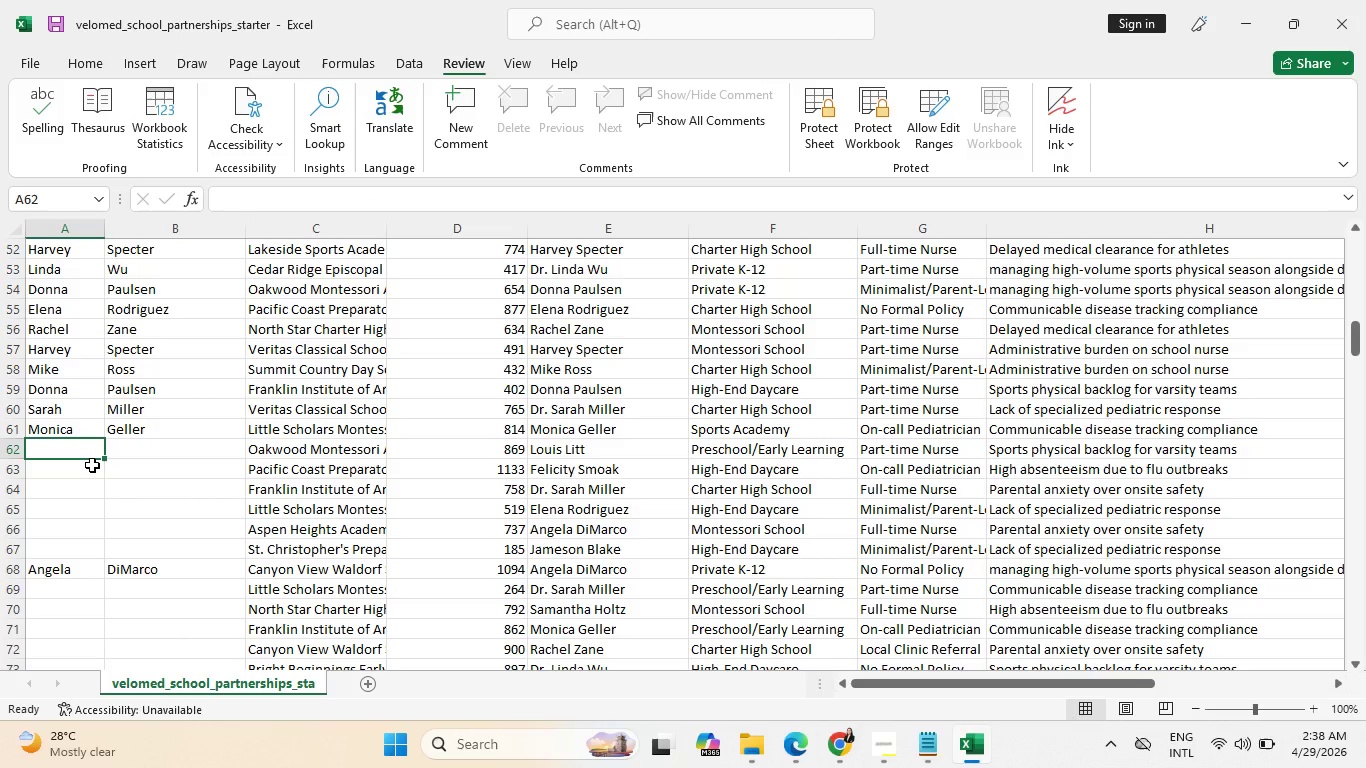 
wait(5.7)
 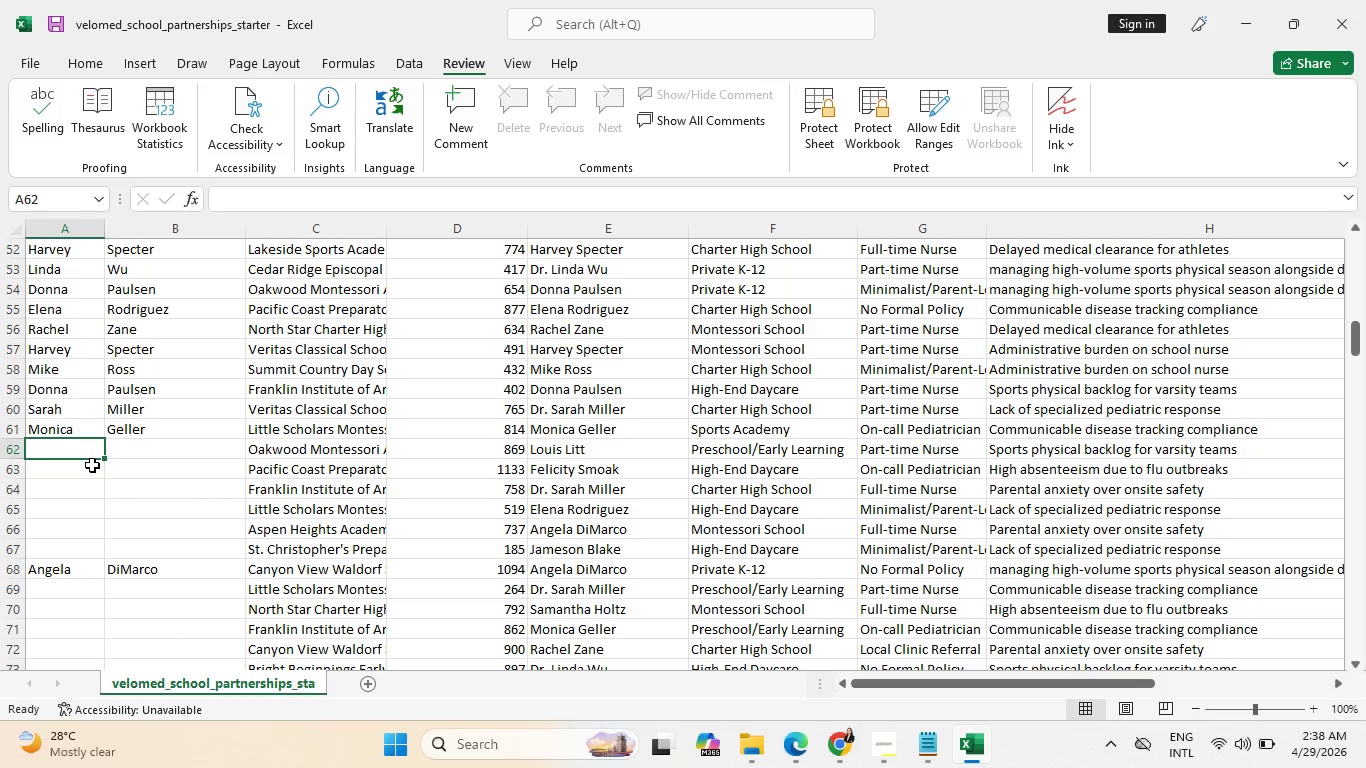 
type(Loi)
key(Backspace)
type(uis Liy)
key(Backspace)
key(Backspace)
key(Backspace)
key(Tab)
key(Backspace)
type(L)
key(Tab)
 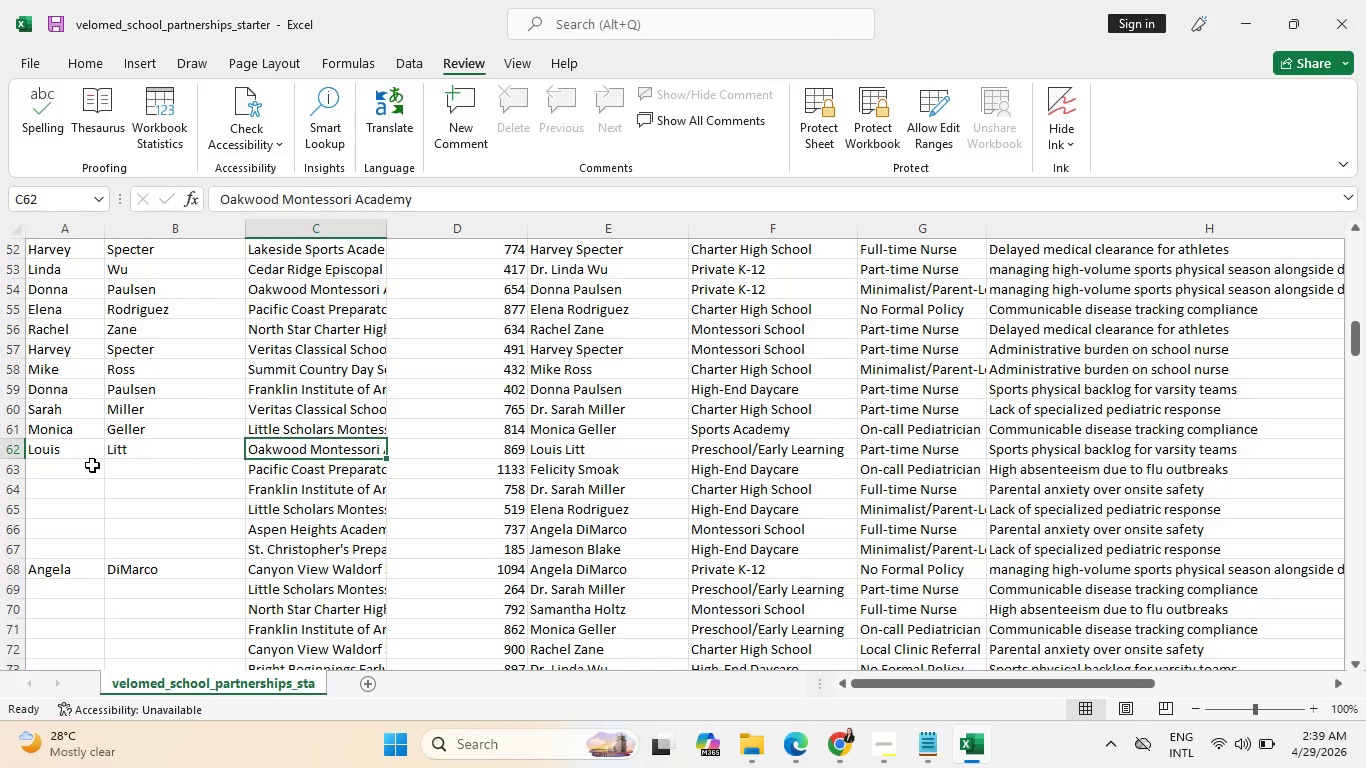 
double_click([89, 443])
 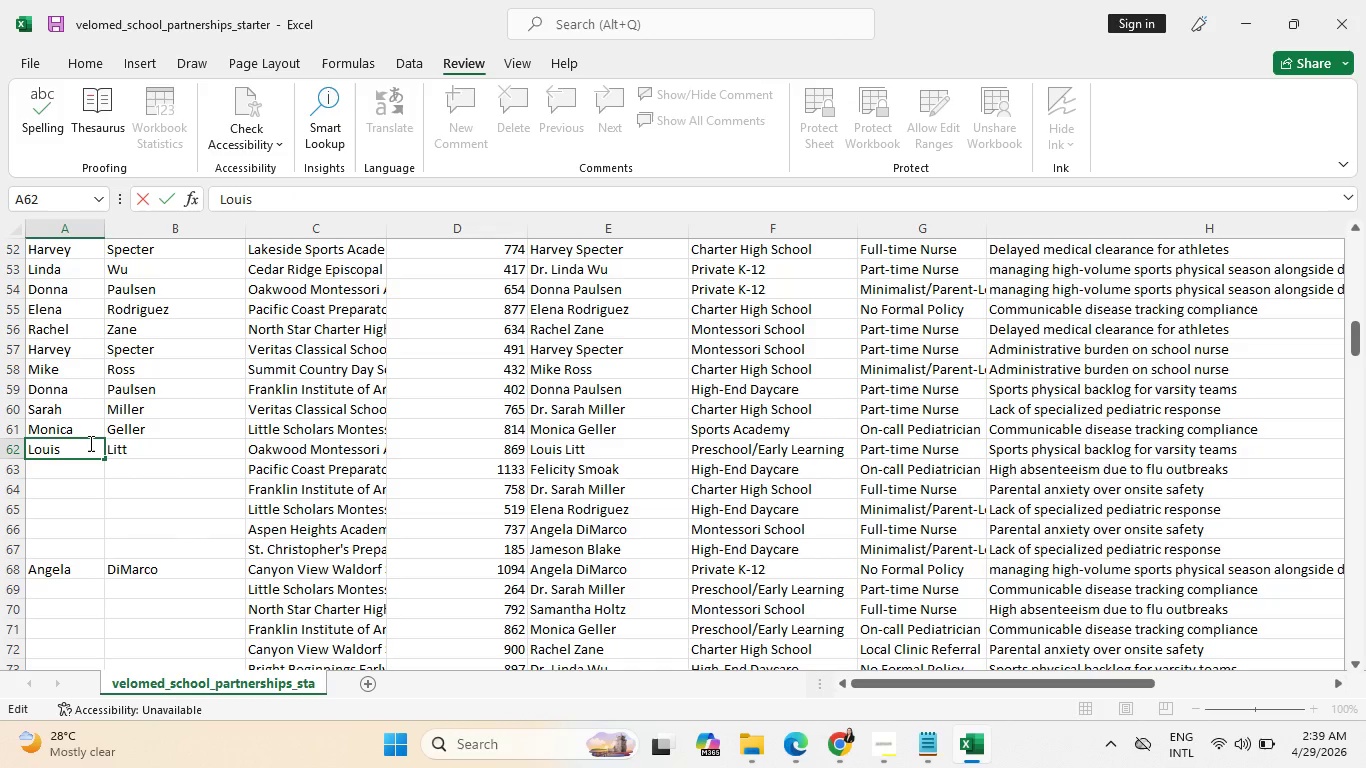 
key(Backspace)
 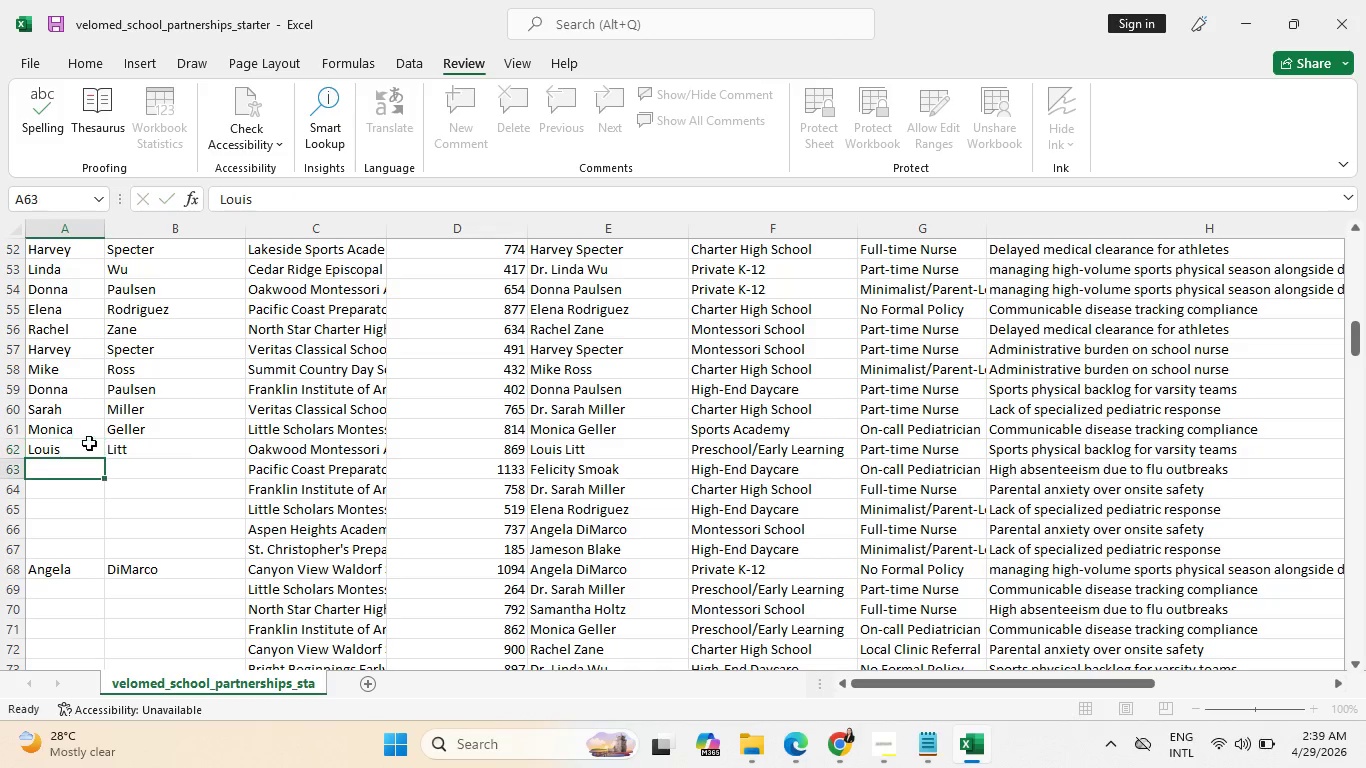 
key(Enter)
 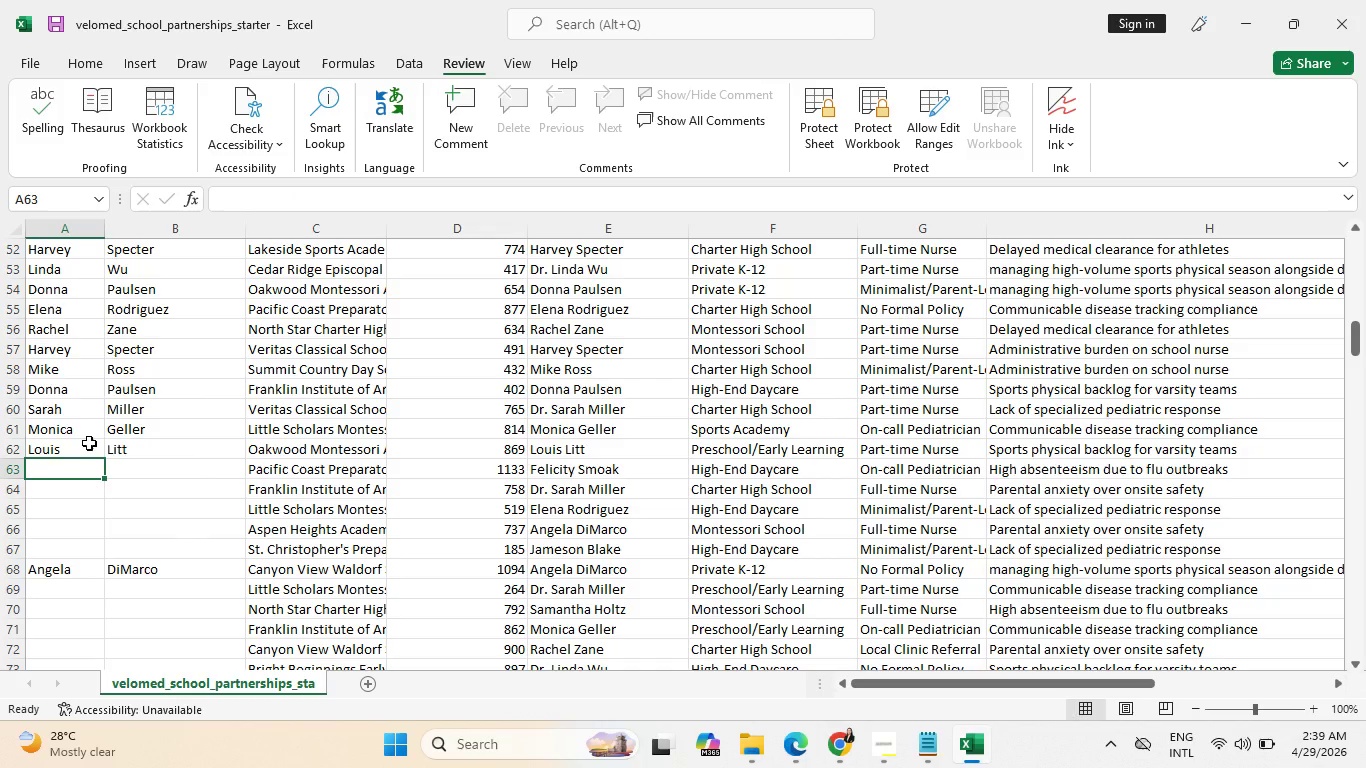 
wait(17.89)
 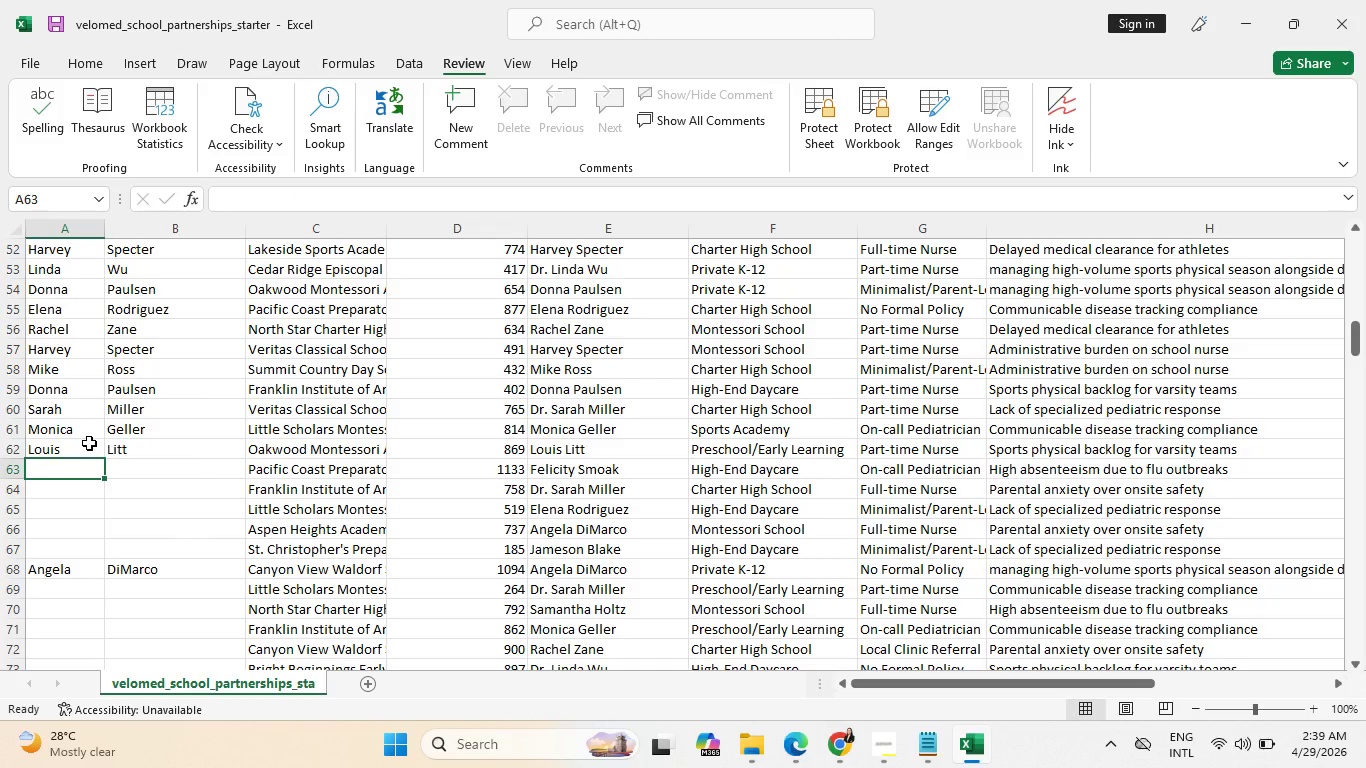 
type(F)
key(Tab)
type(Sm)
 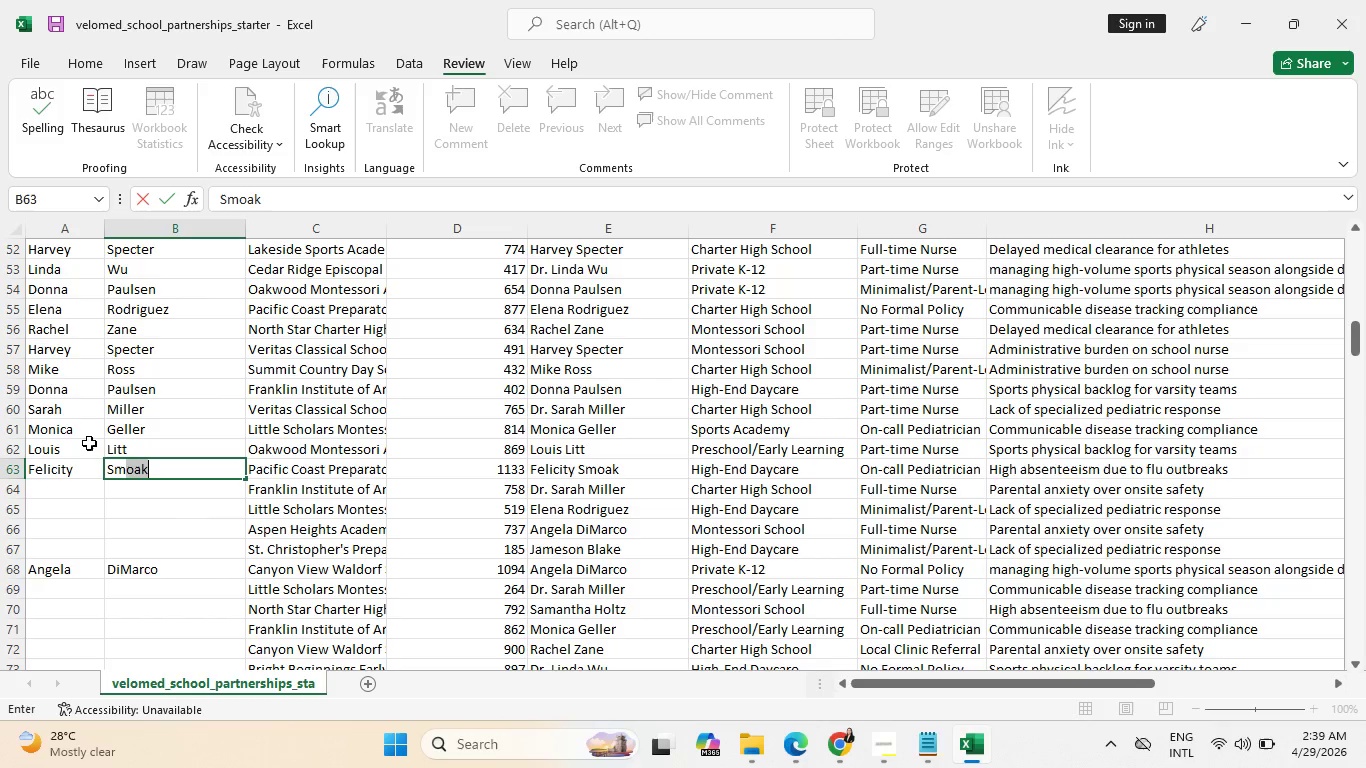 
key(Enter)
 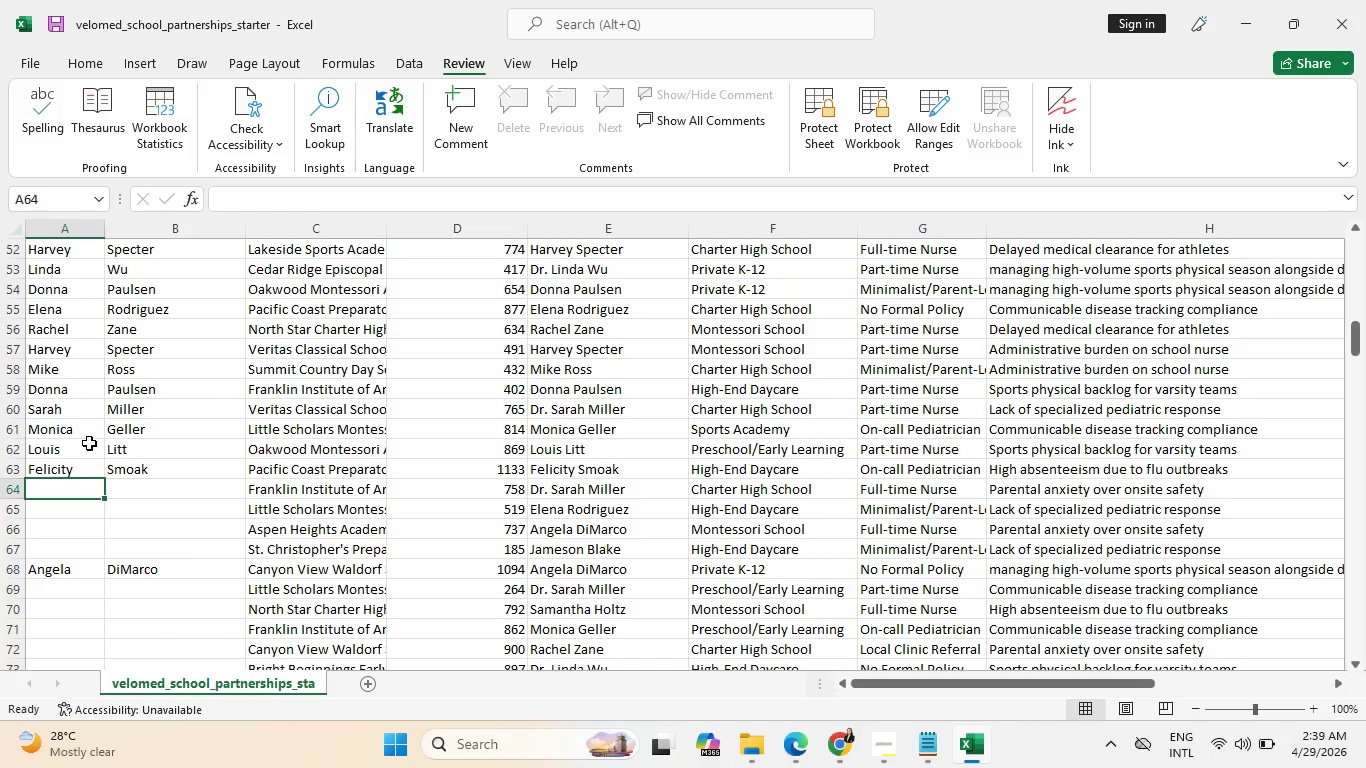 
wait(22.12)
 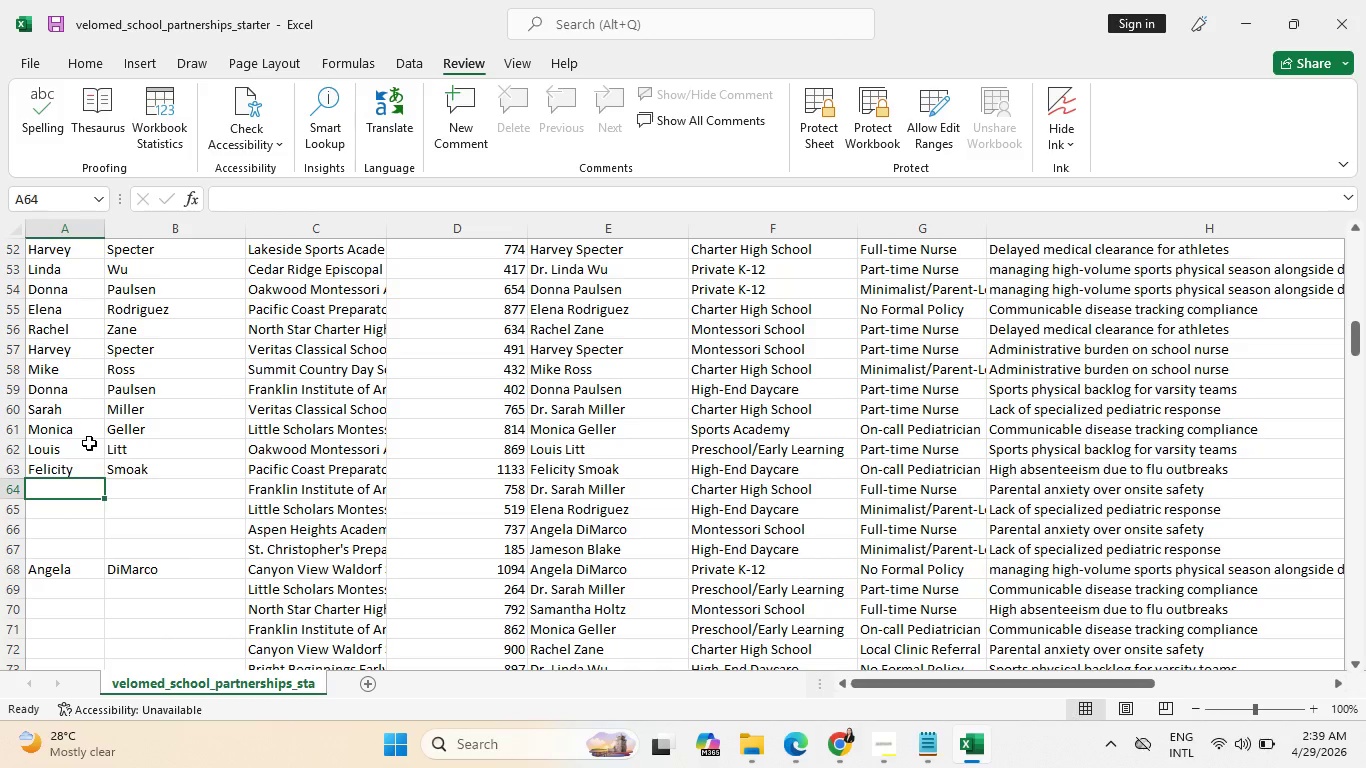 
left_click([351, 522])
 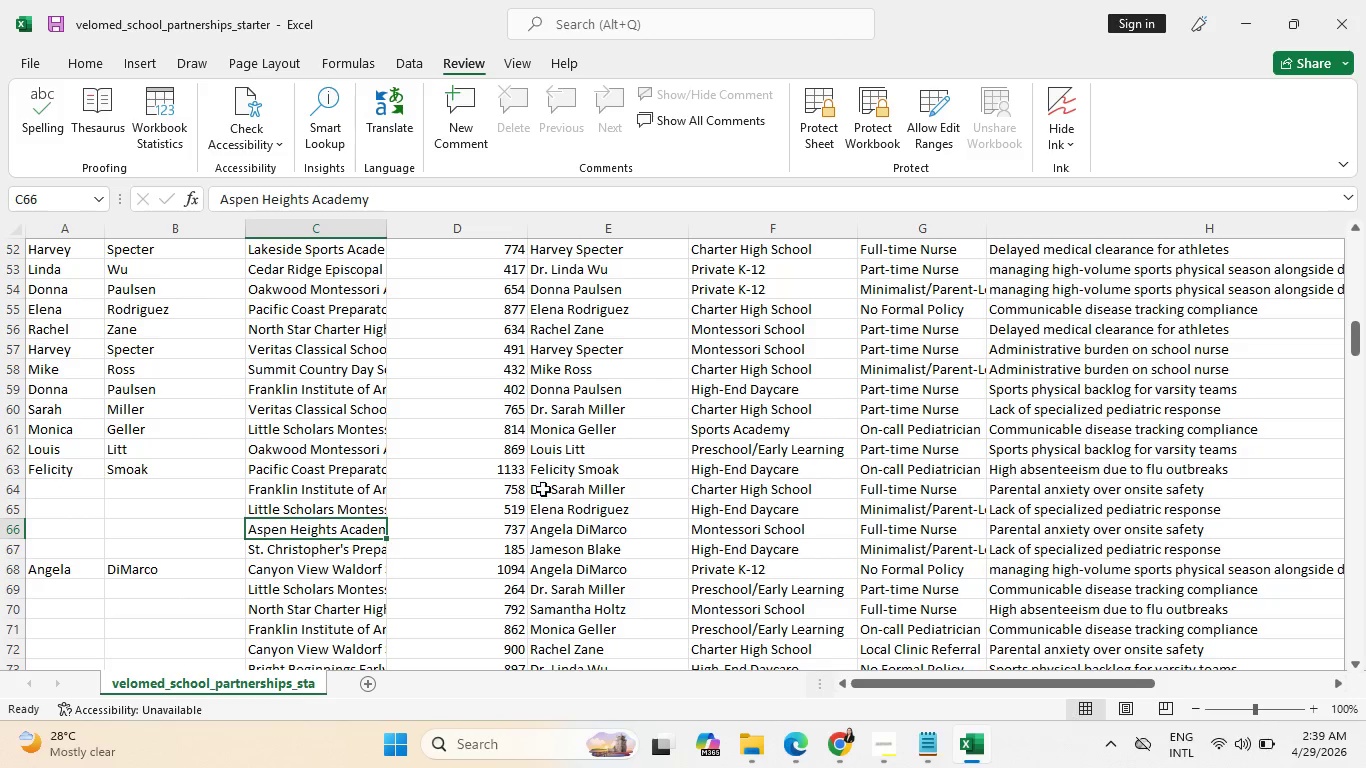 
left_click([579, 488])
 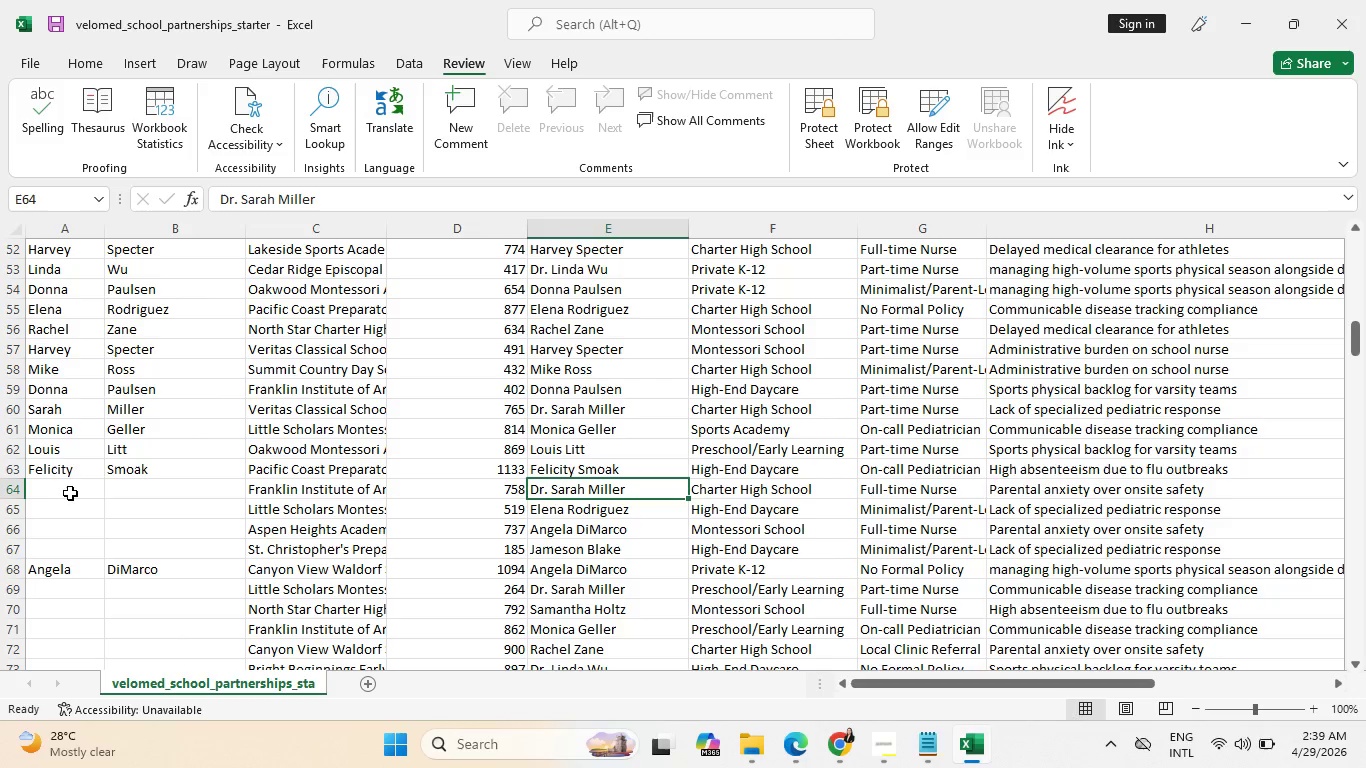 
left_click([69, 493])
 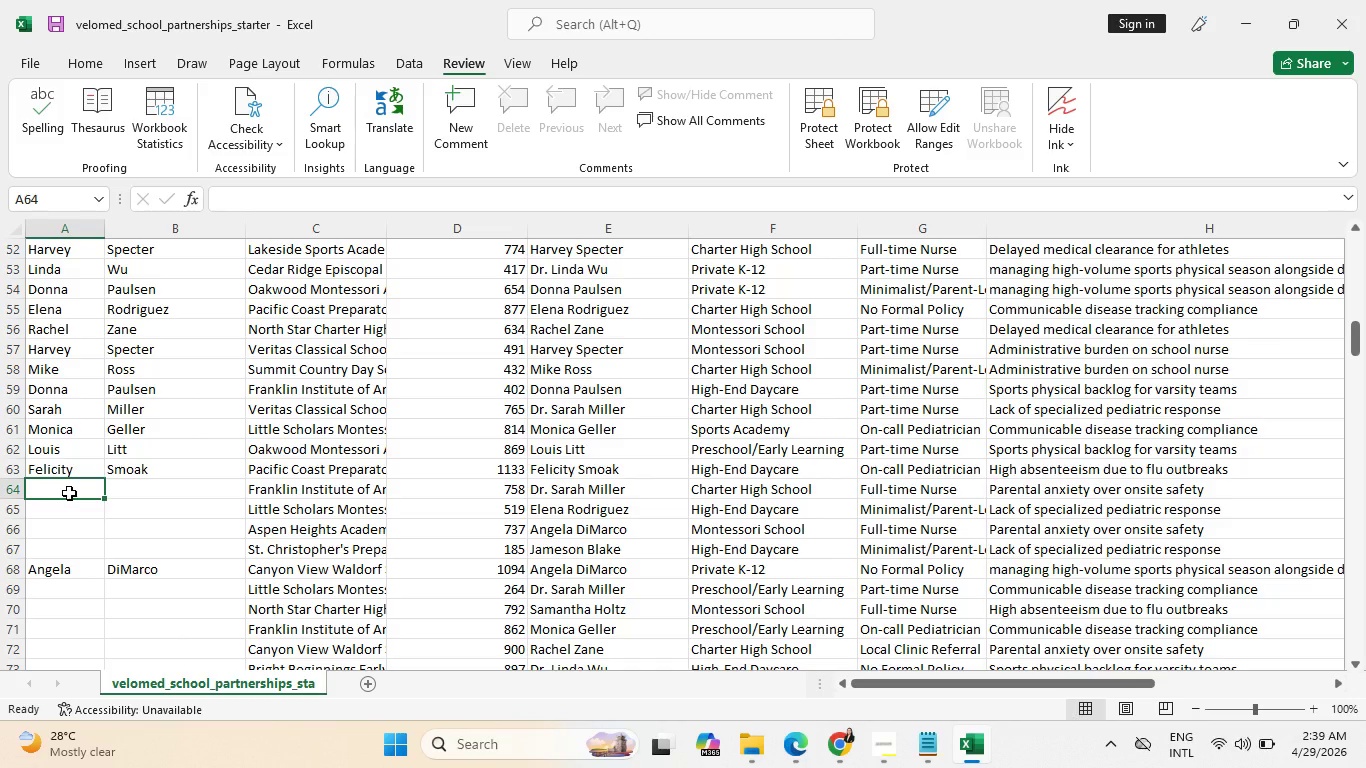 
type(Sar)
key(Tab)
type(M)
 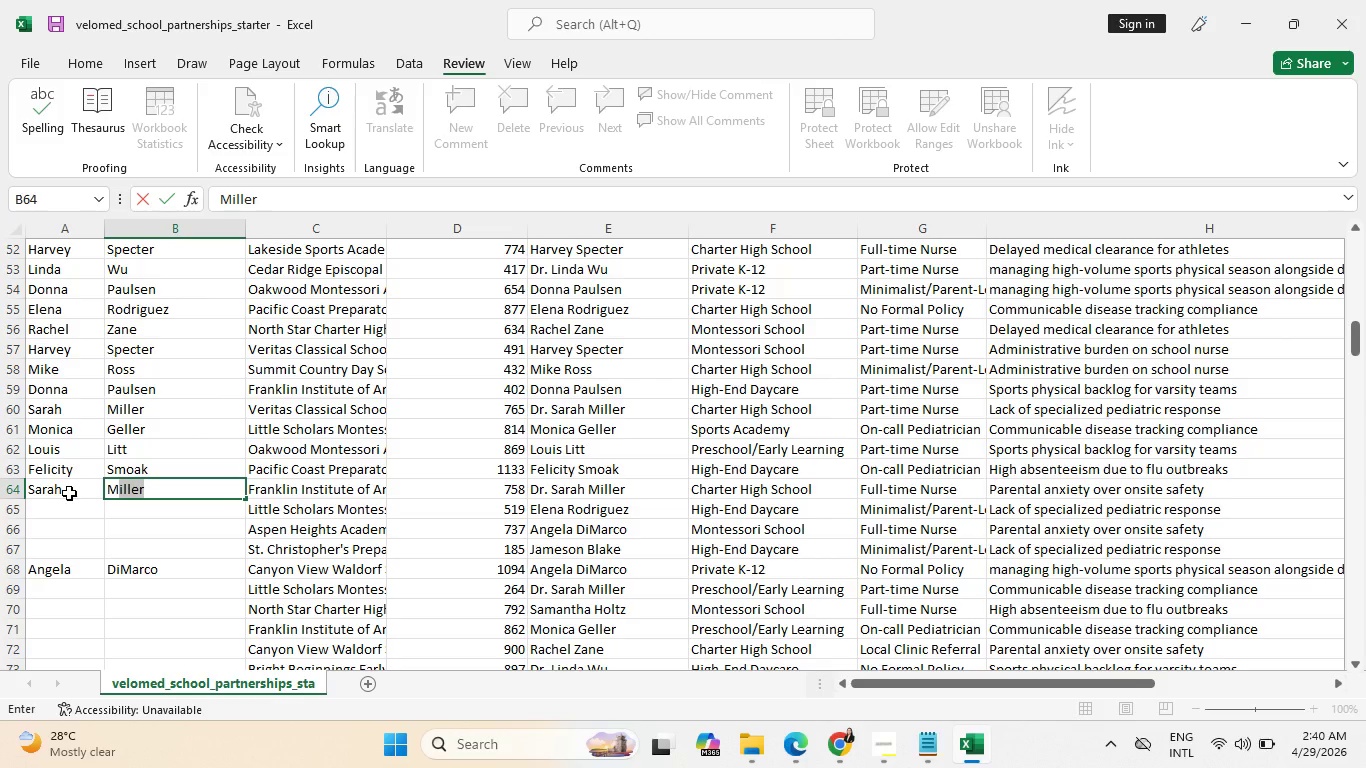 
key(Enter)
 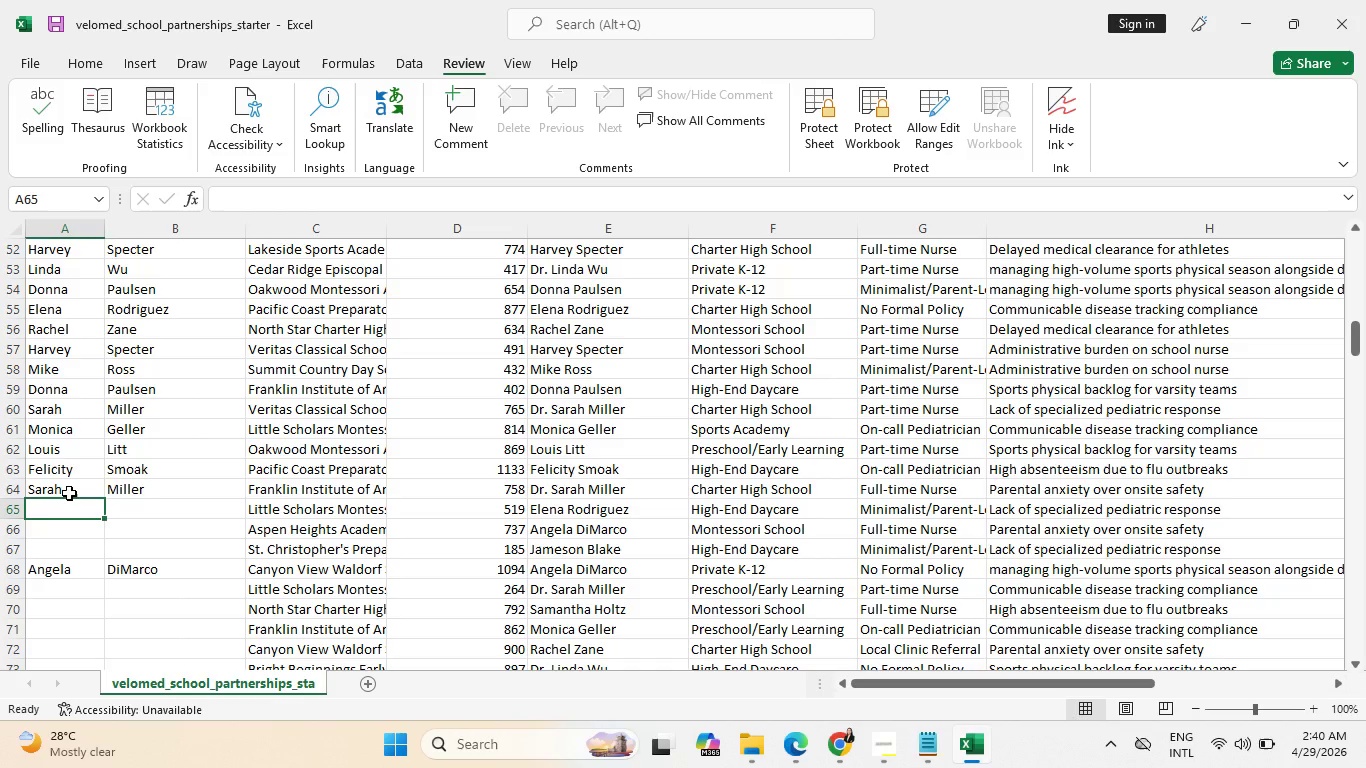 
wait(10.24)
 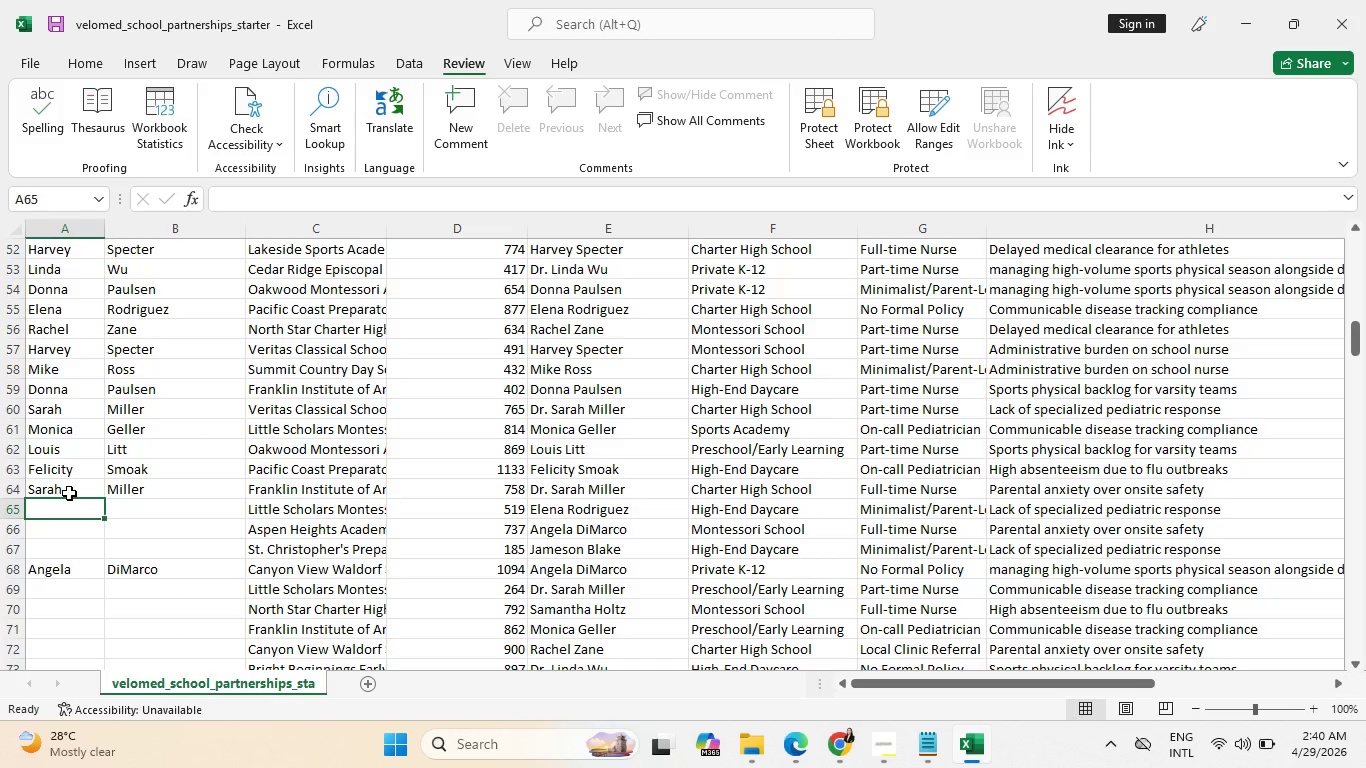 
type(El)
 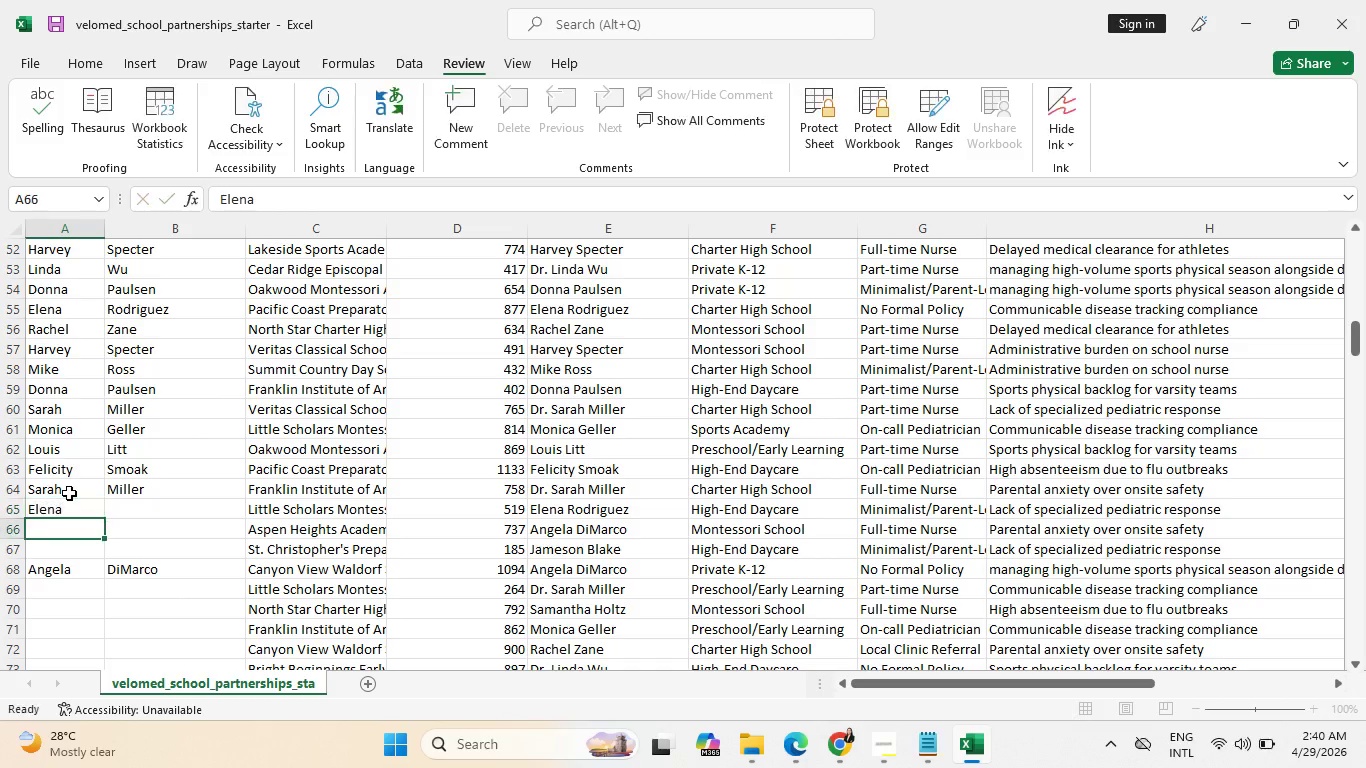 
key(Enter)
 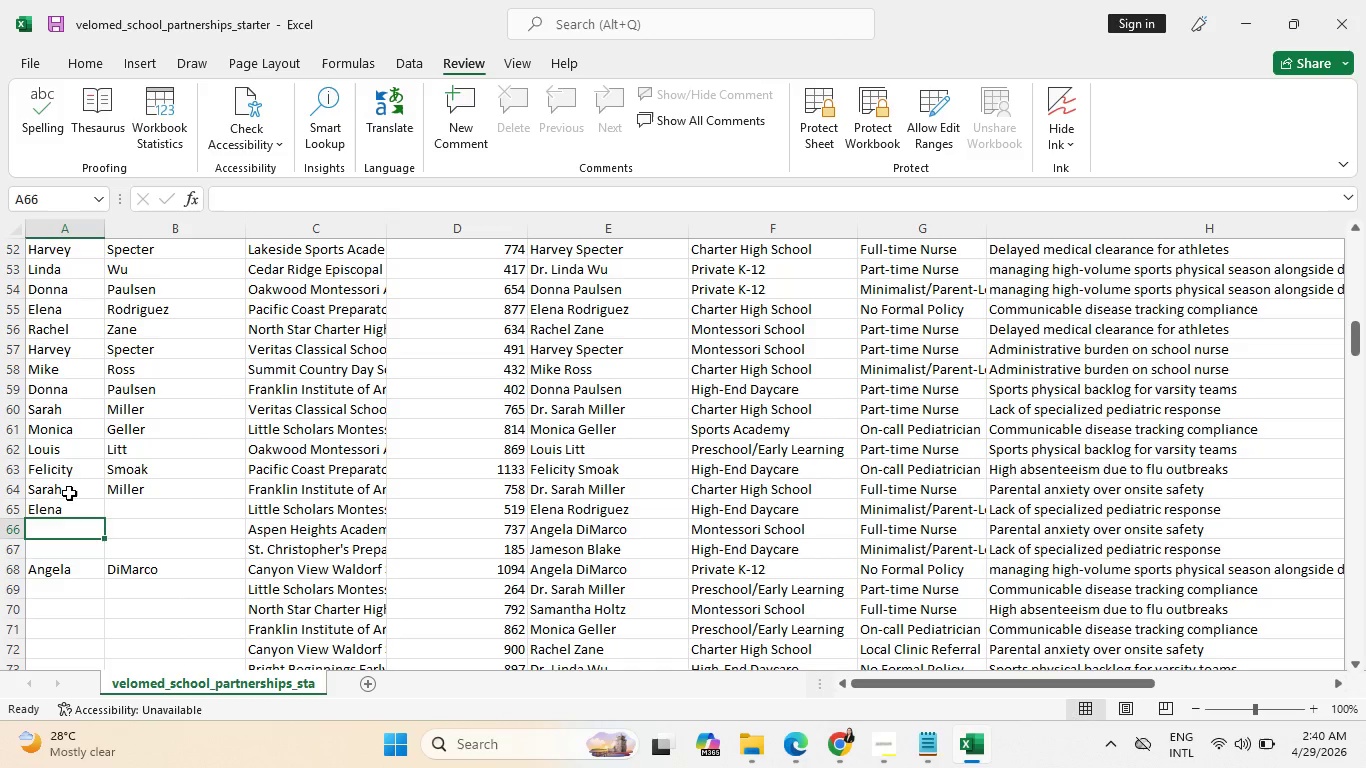 
key(ArrowUp)
 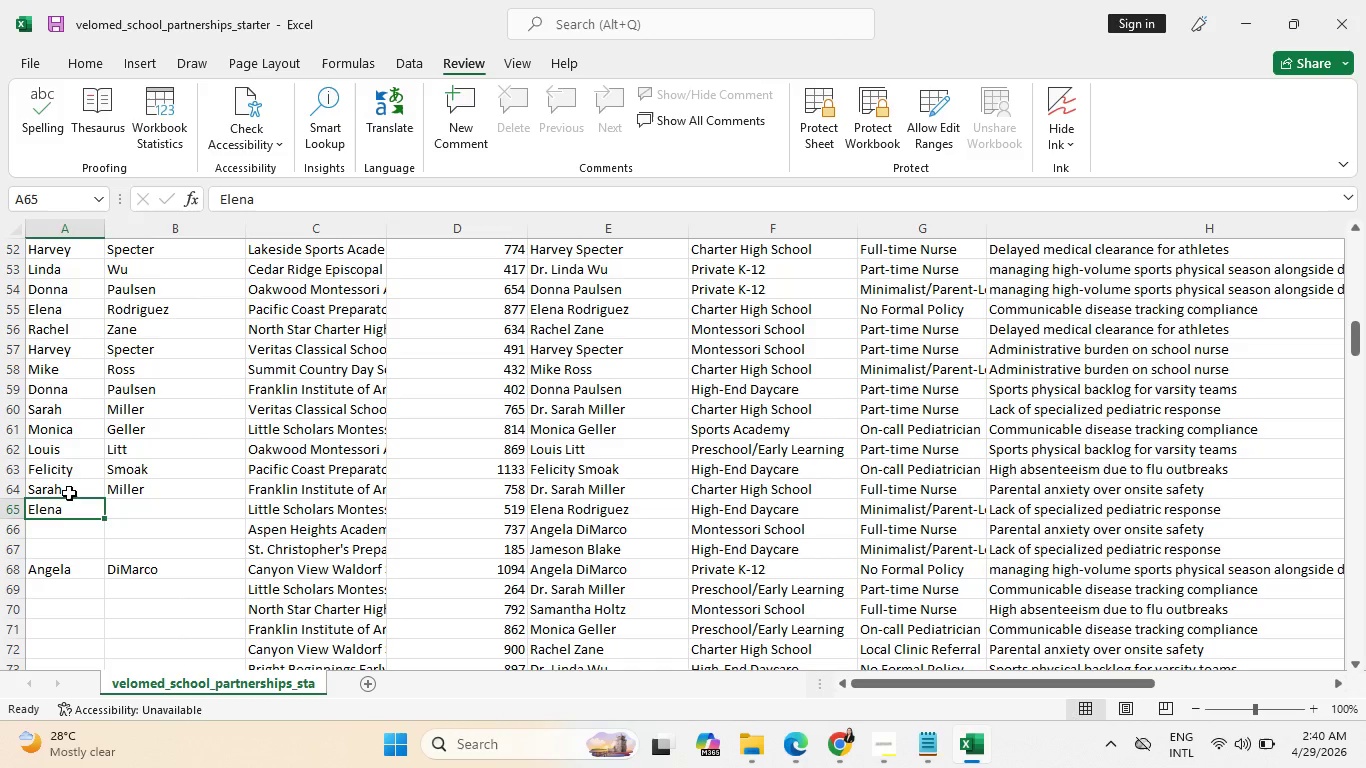 
key(Tab)
type(Rod)
 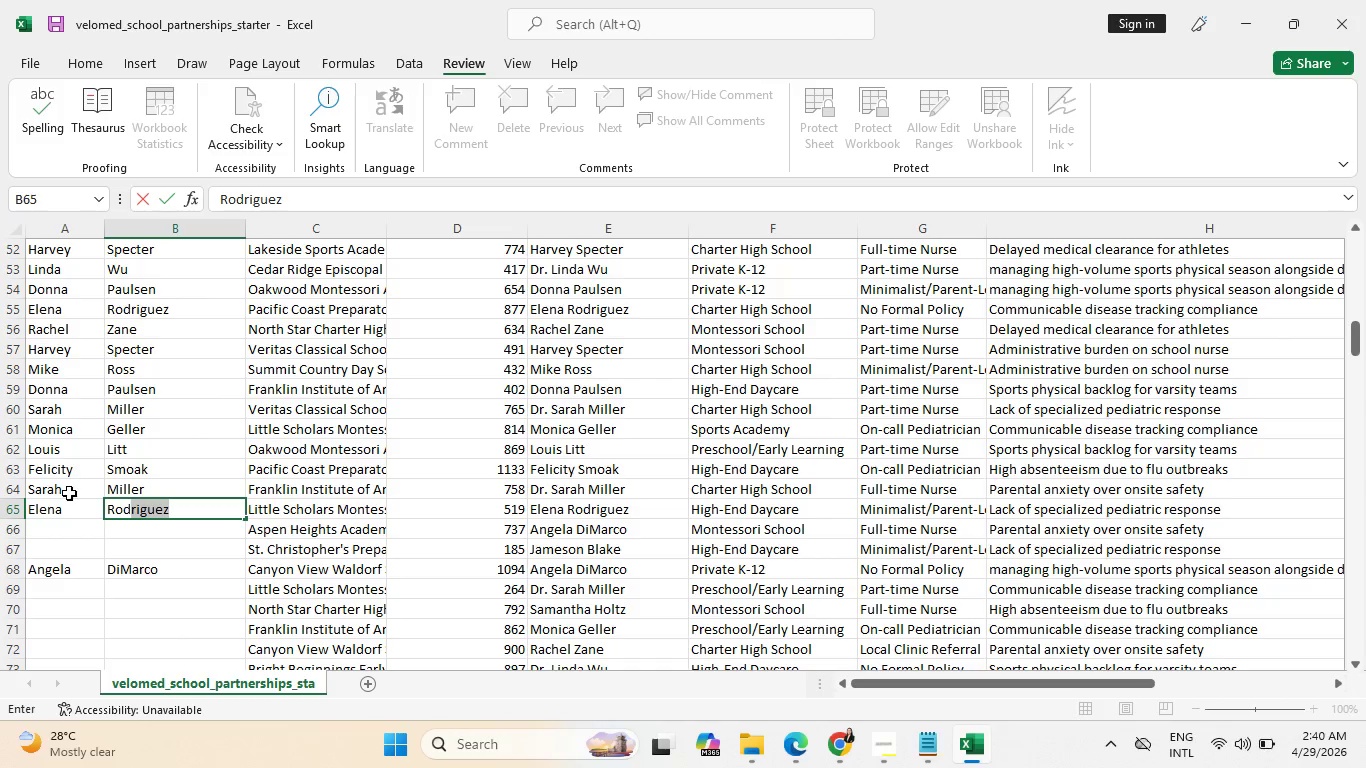 
key(Enter)
 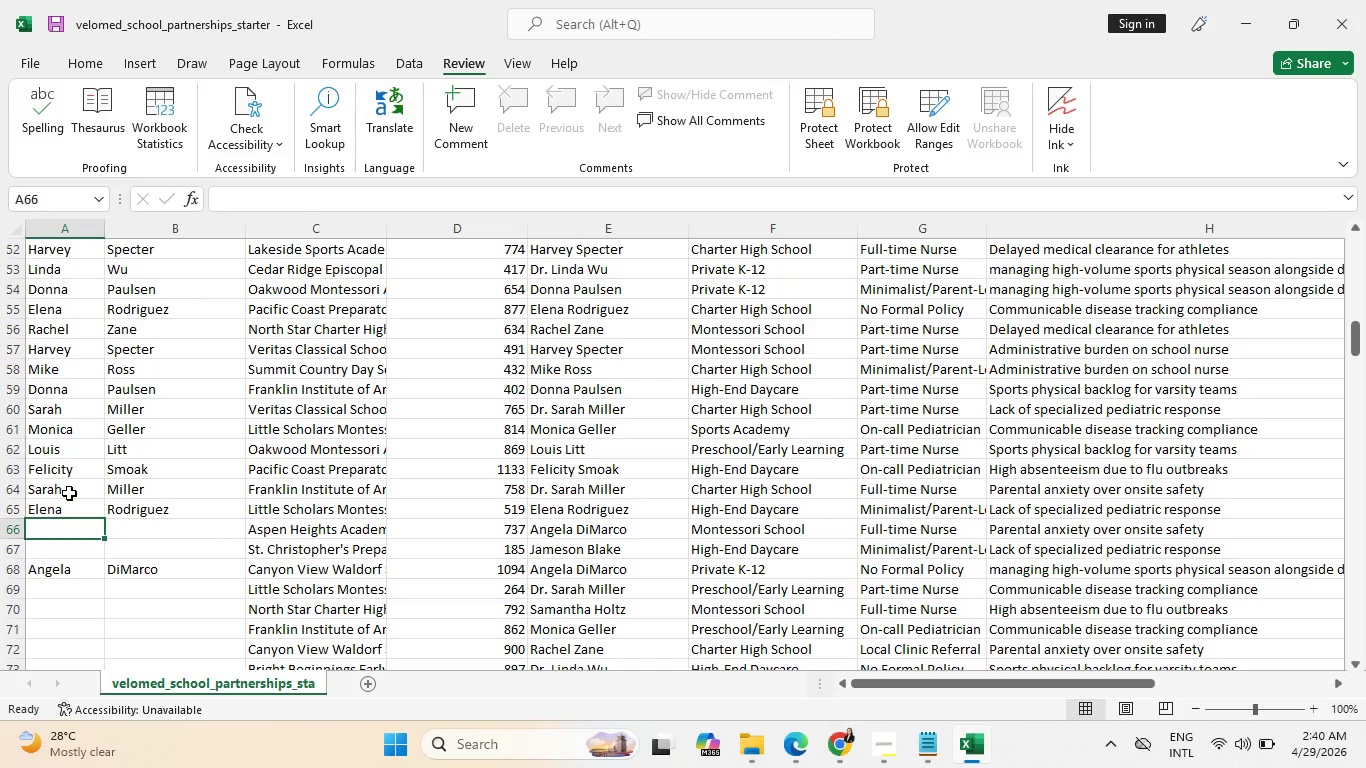 
wait(12.51)
 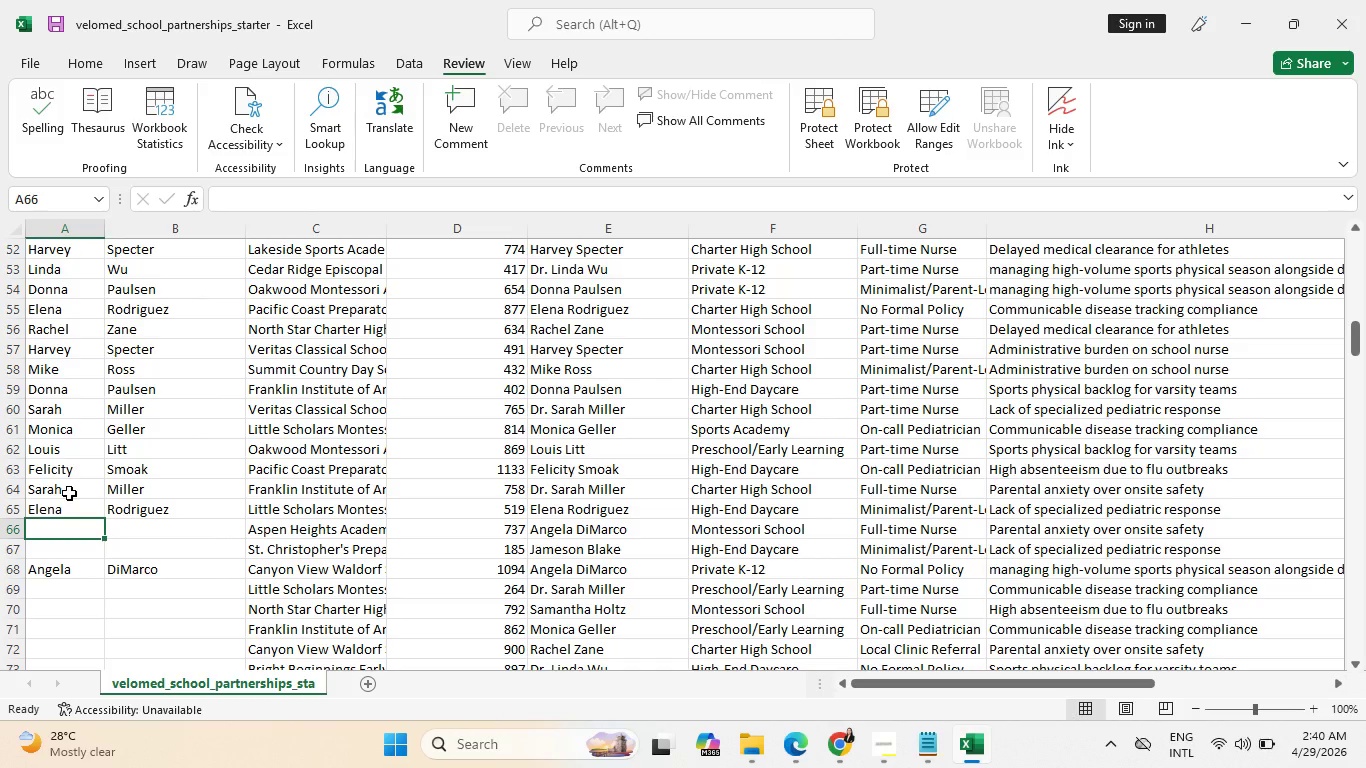 
hold_key(key=ShiftRight, duration=0.73)
 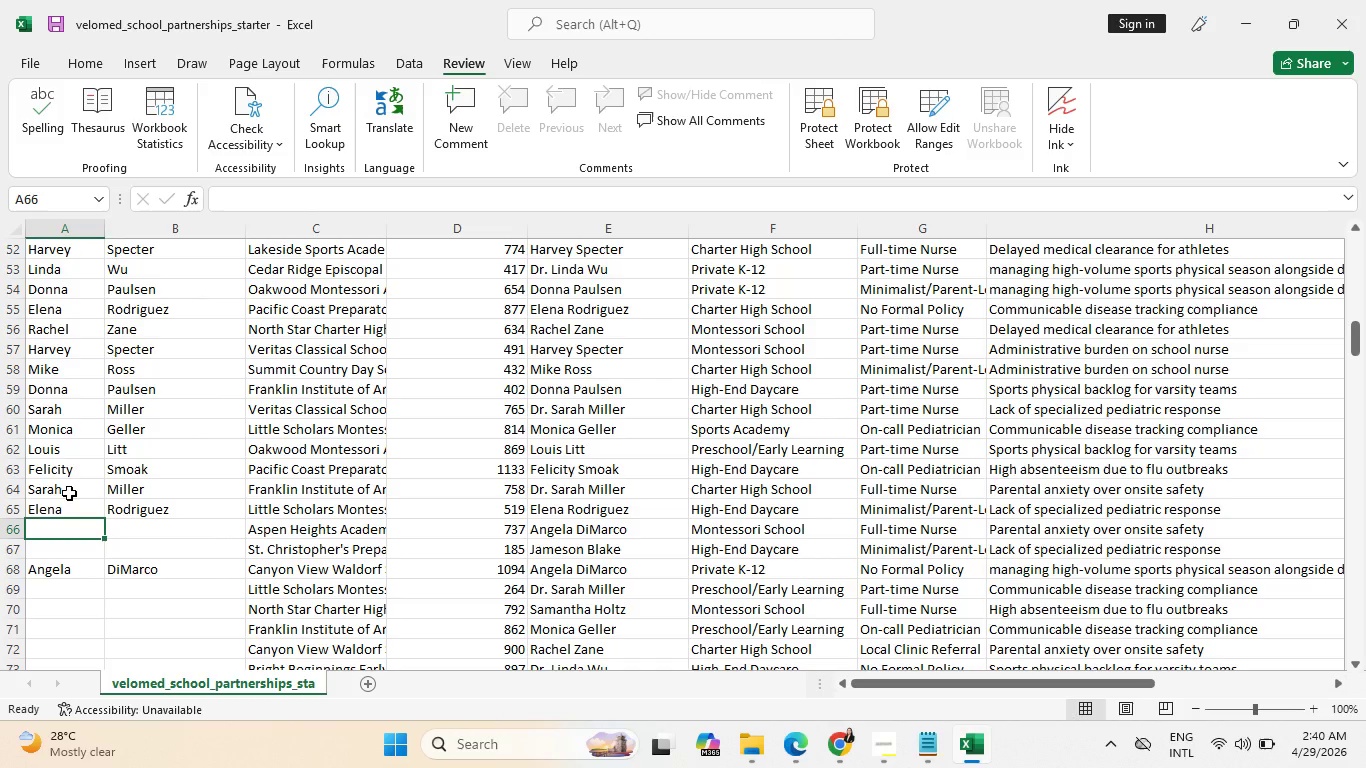 
key(Shift+A)
 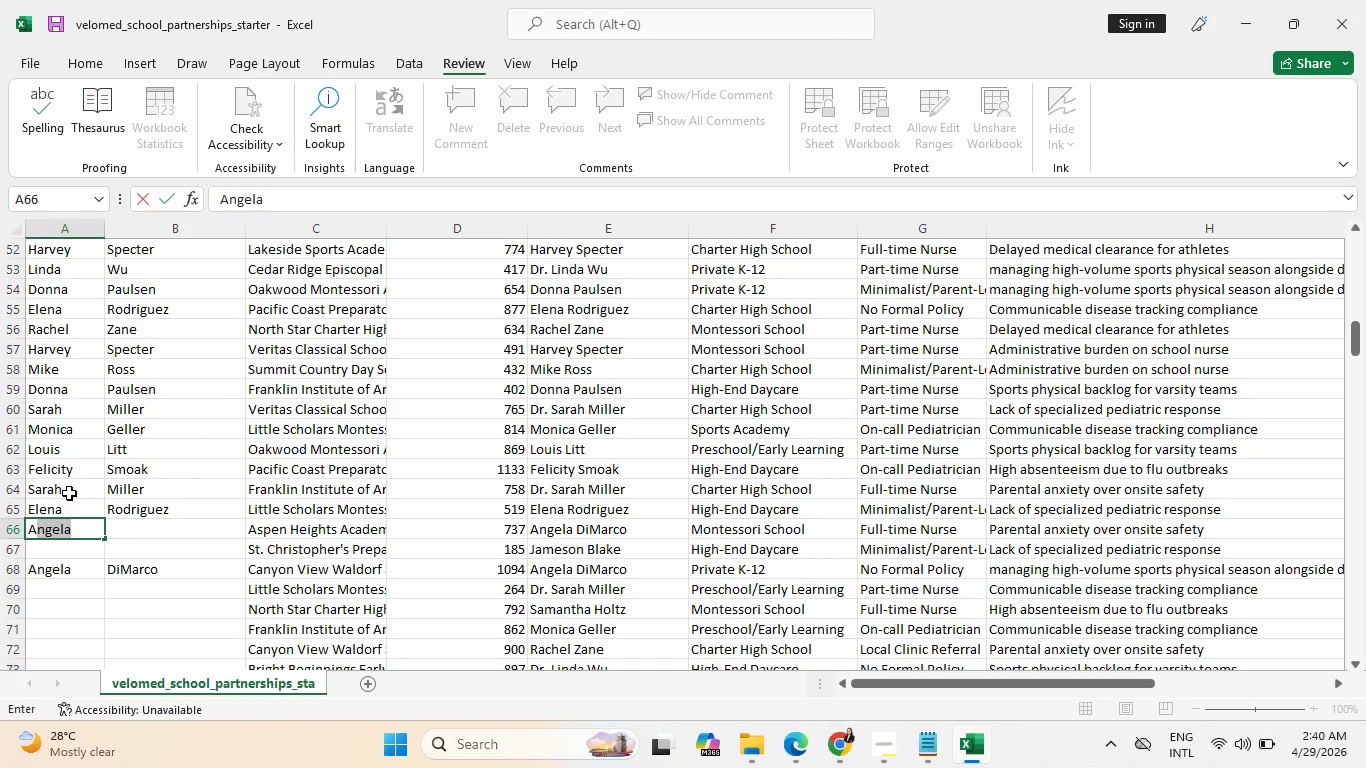 
key(Tab)
 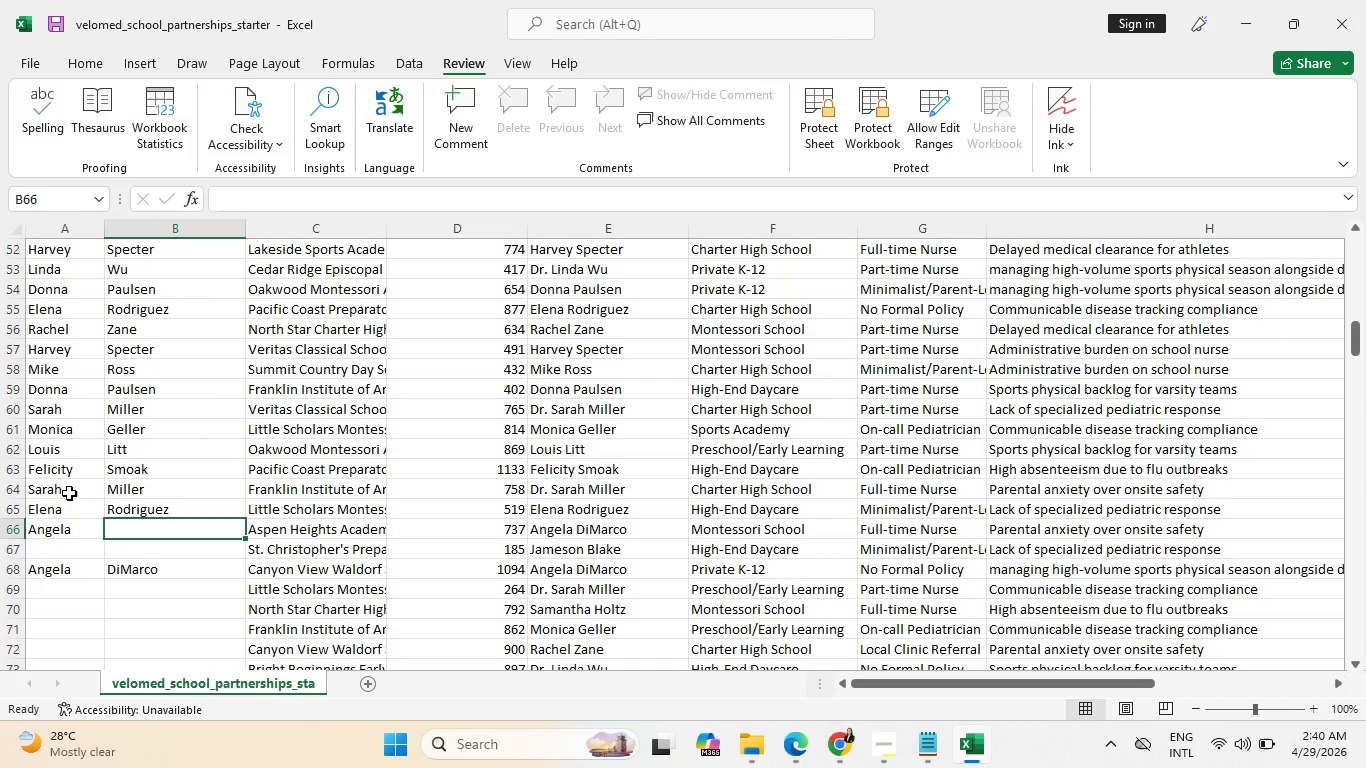 
key(Shift+D)
 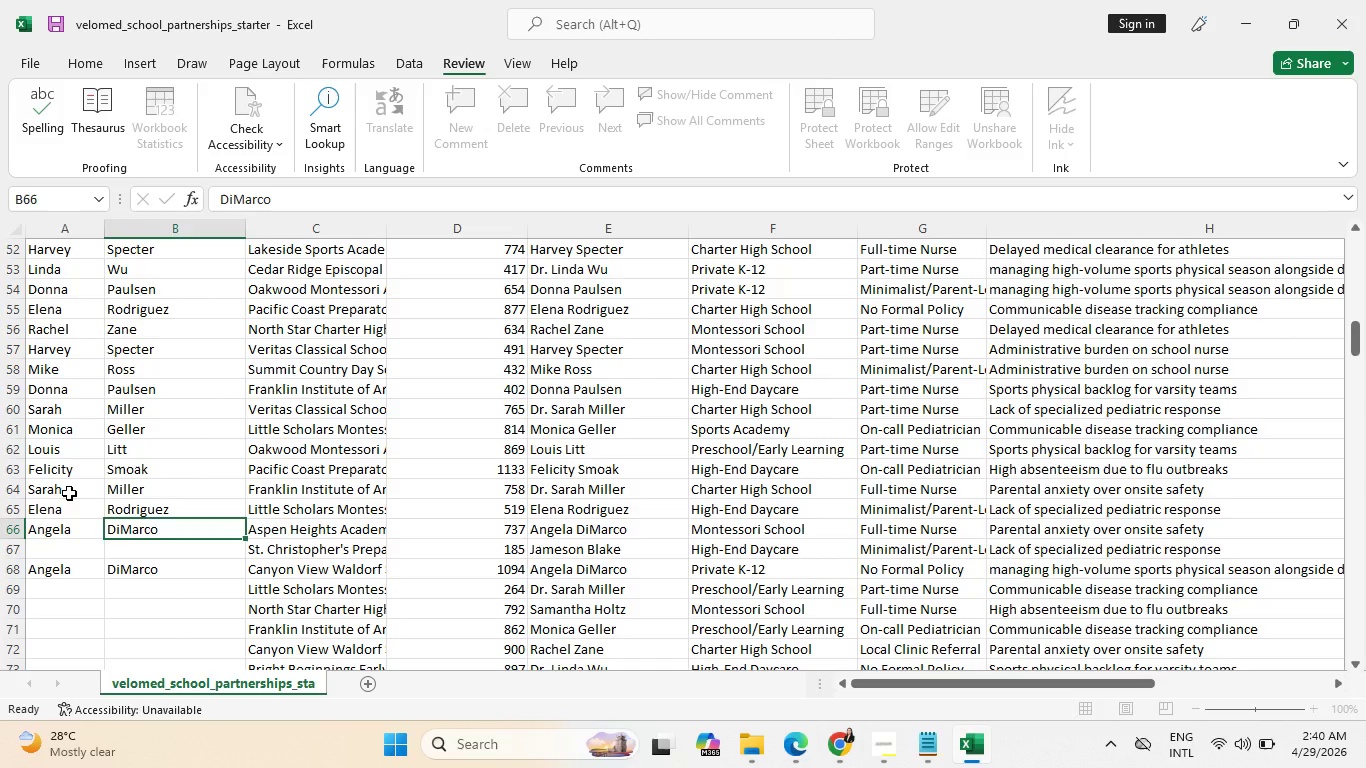 
key(Enter)
 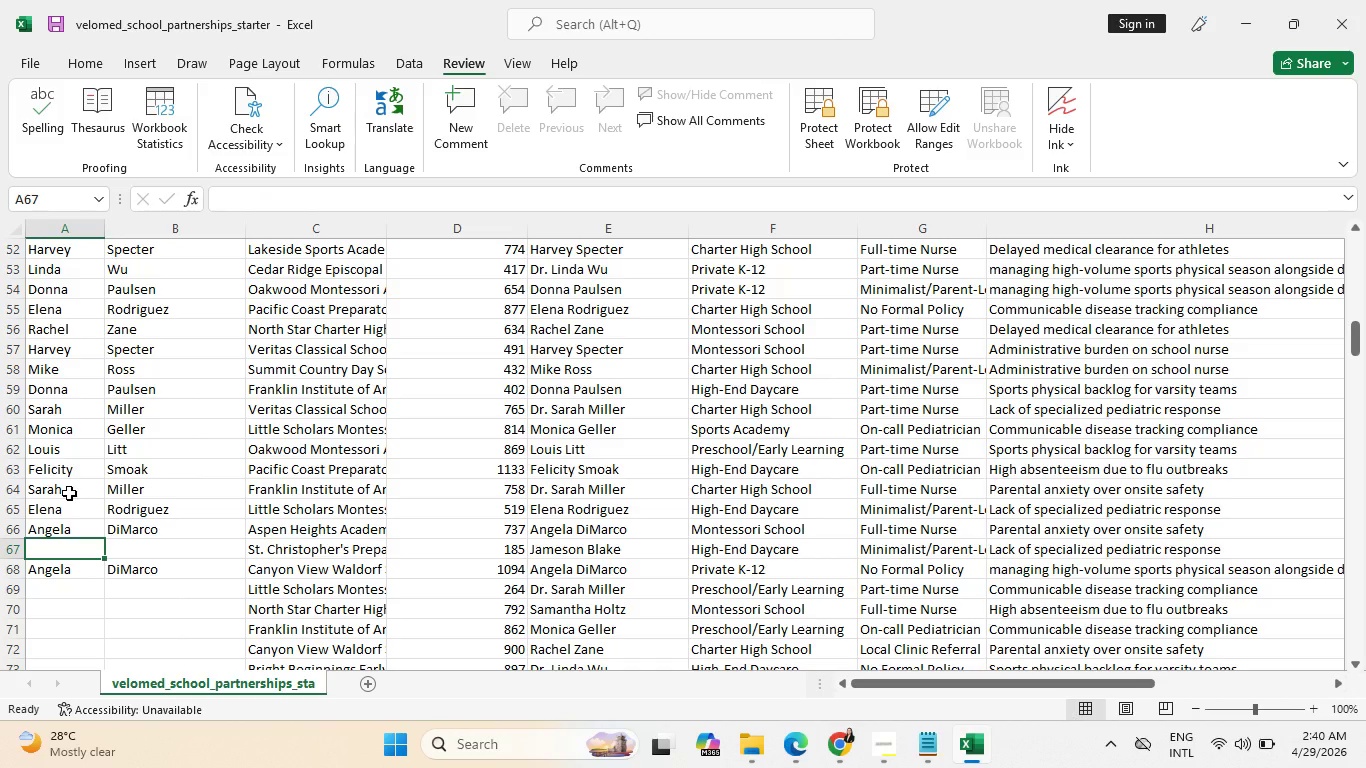 
wait(7.86)
 